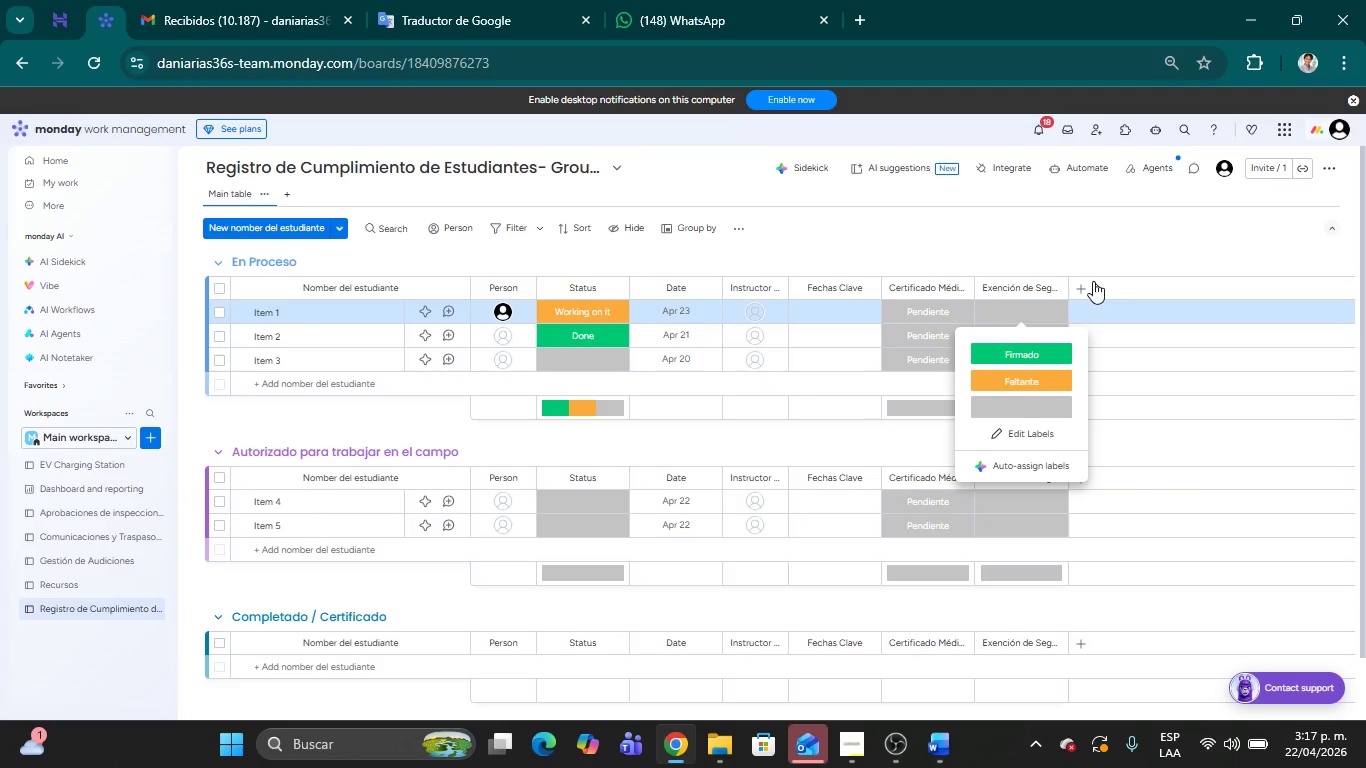 
left_click([1083, 260])
 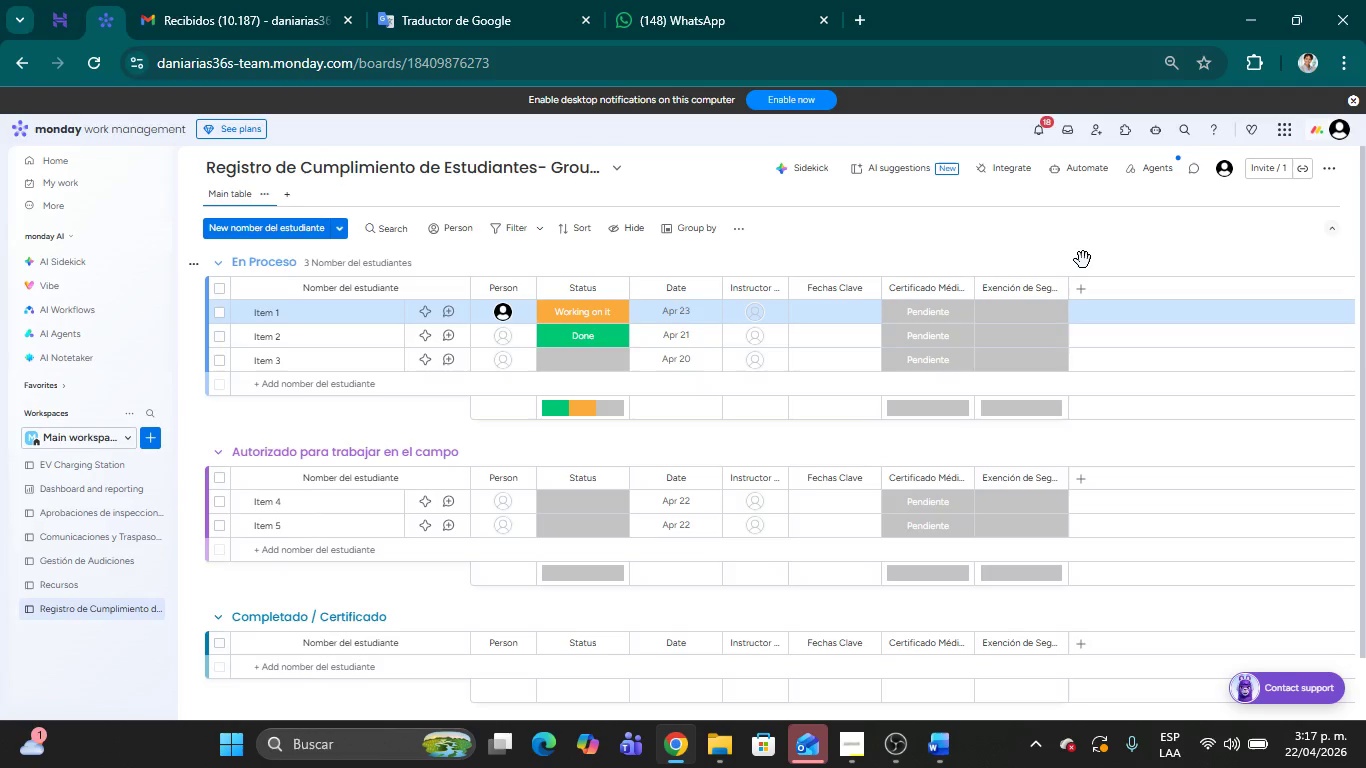 
wait(6.75)
 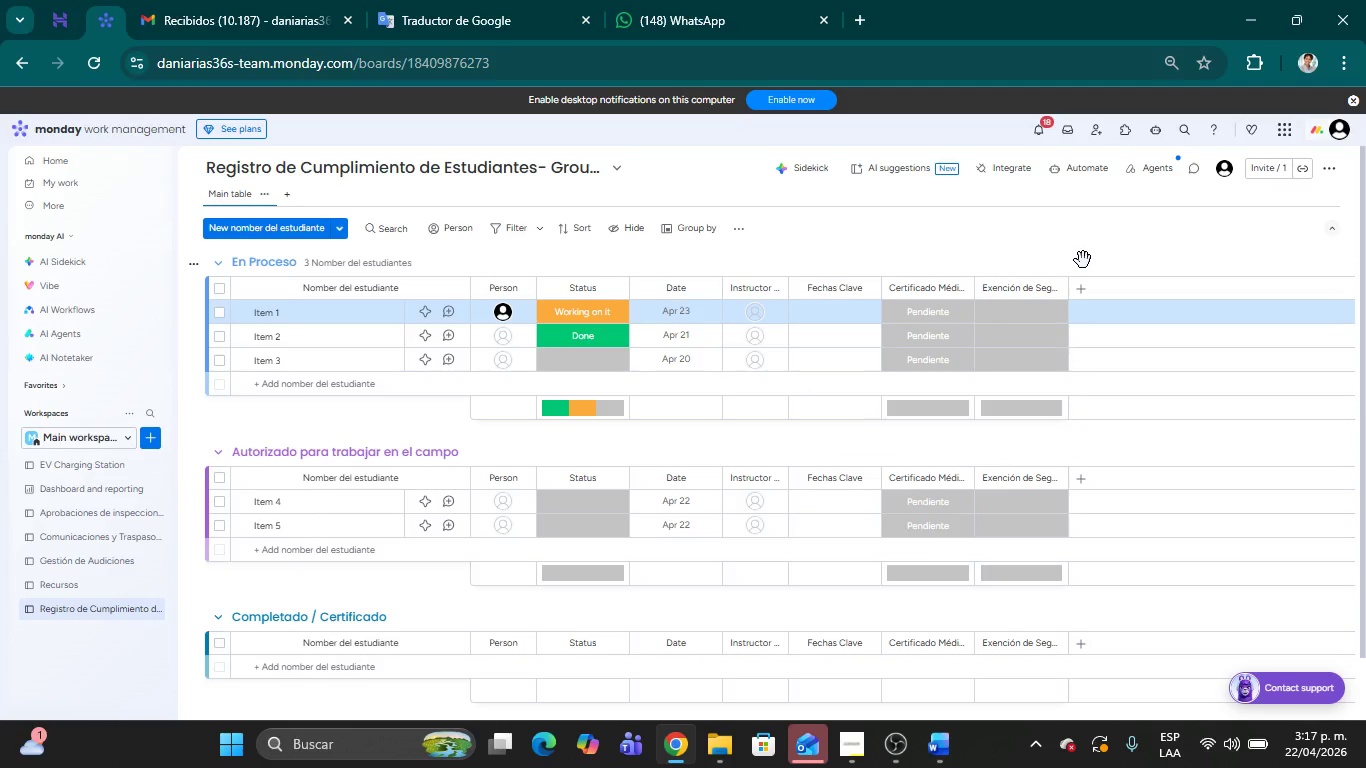 
left_click([1009, 311])
 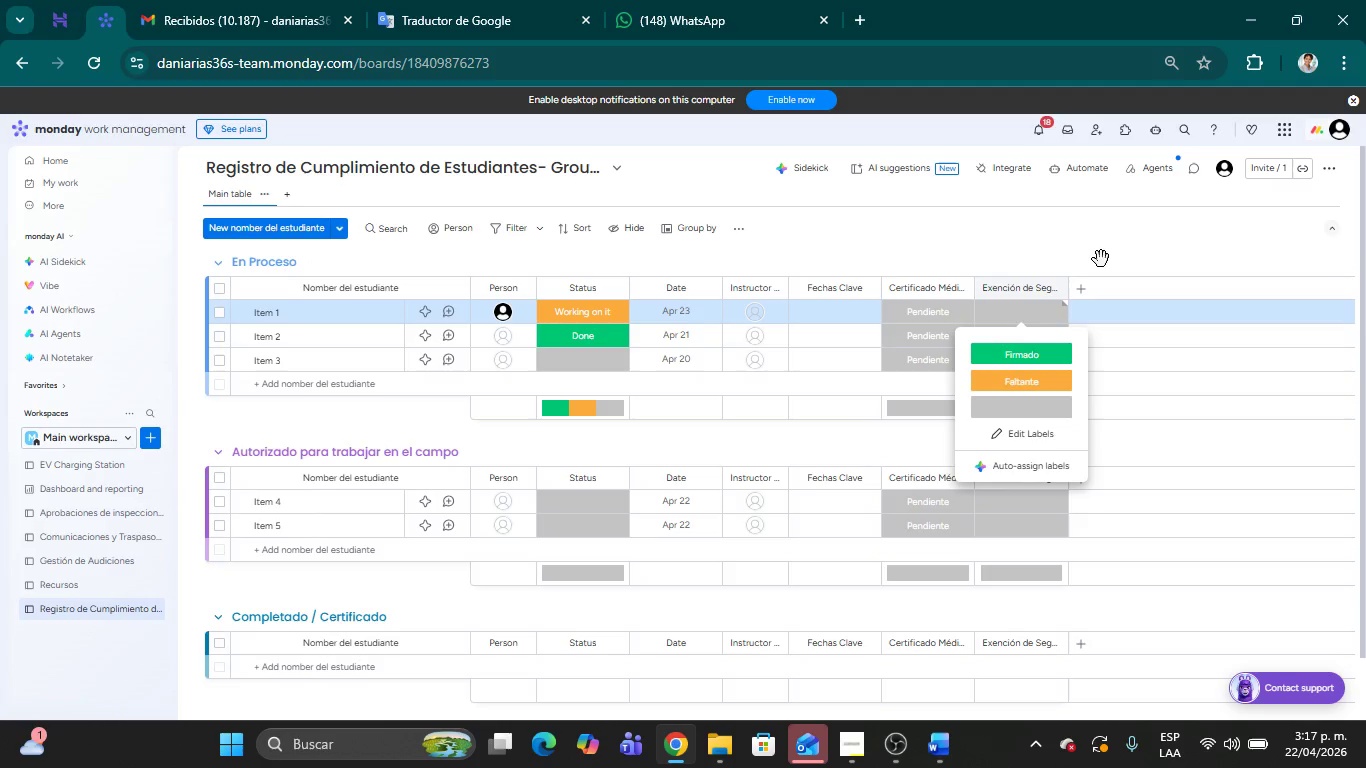 
left_click([1126, 252])
 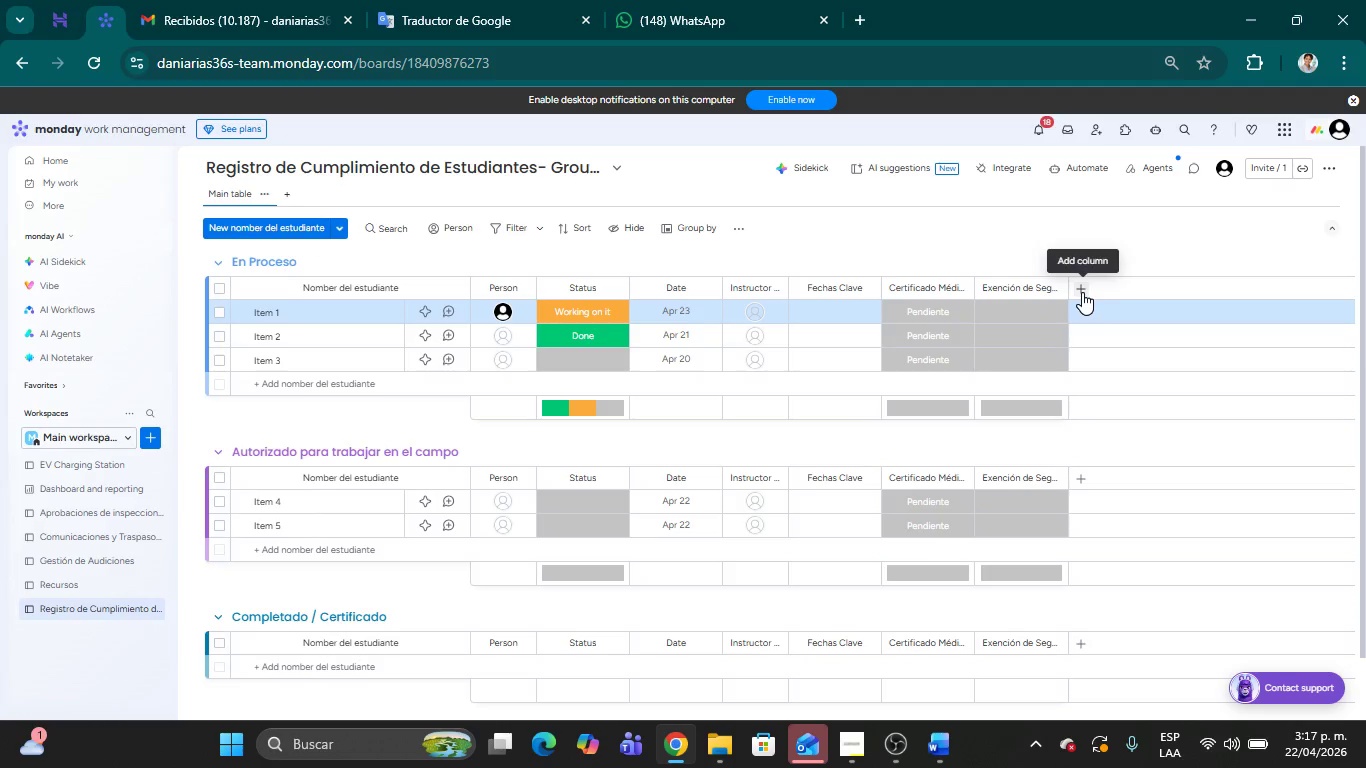 
left_click([1082, 292])
 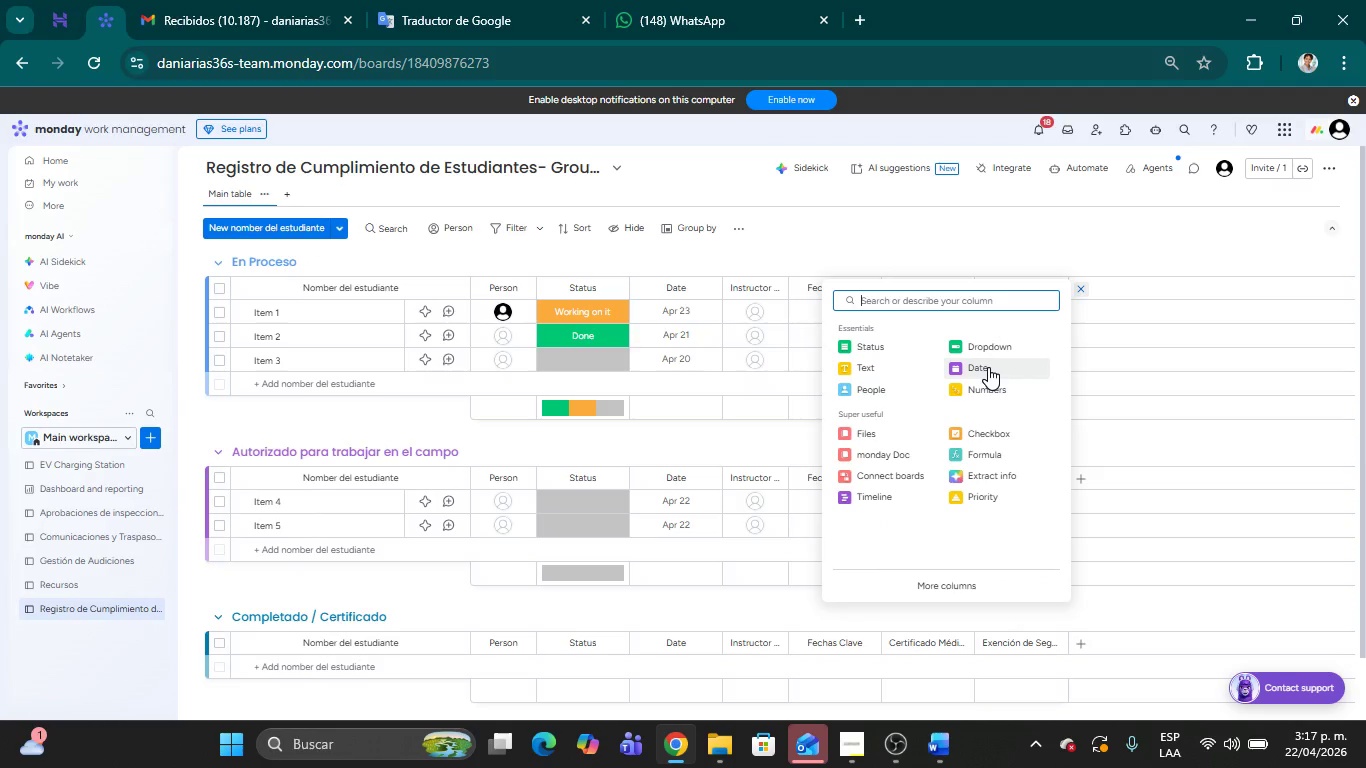 
left_click([985, 366])
 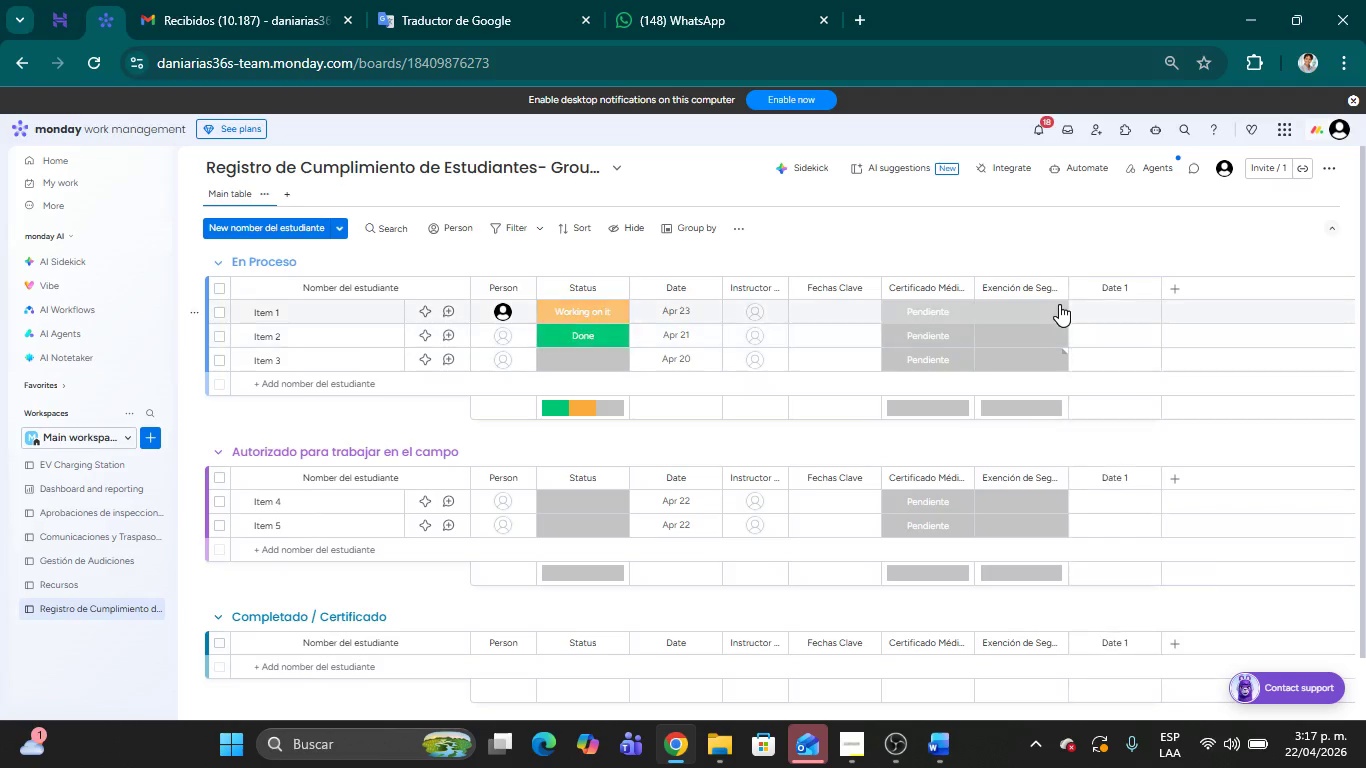 
left_click([1114, 289])
 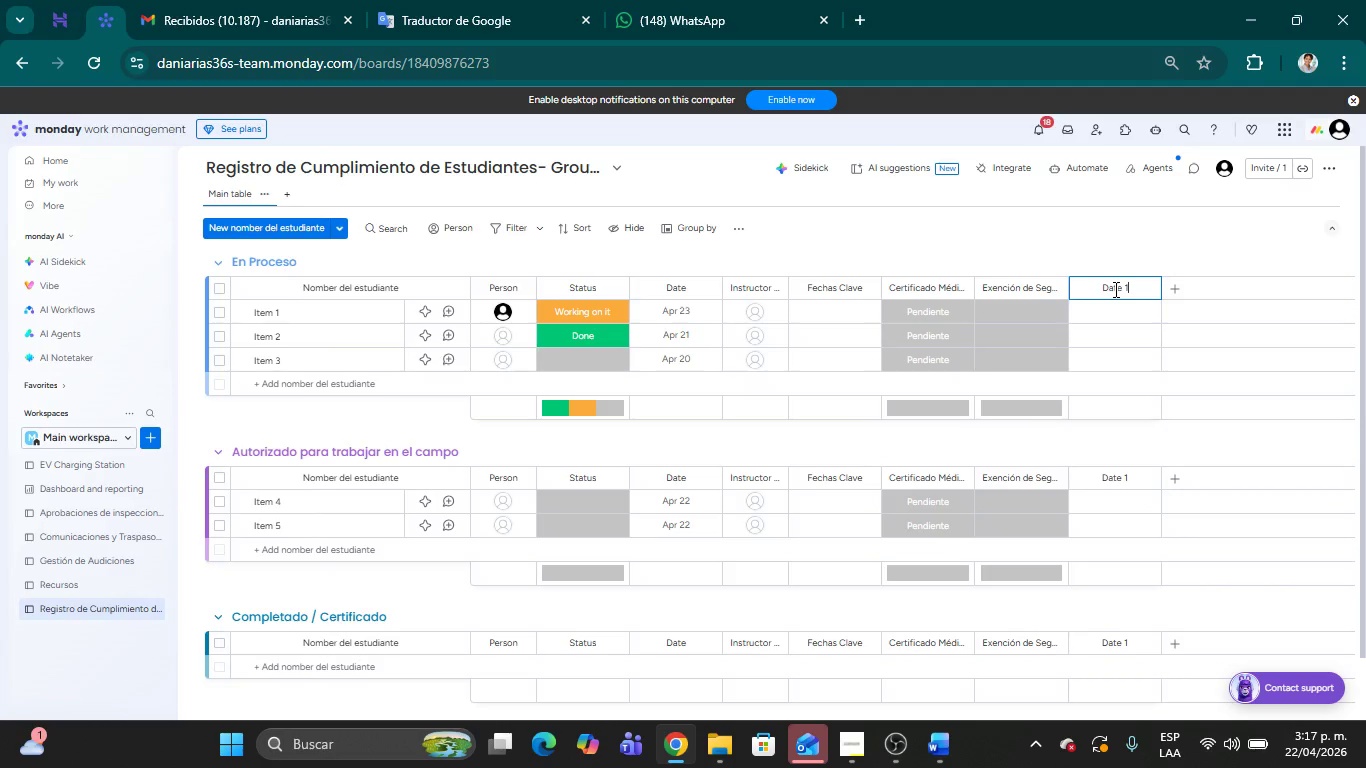 
key(Backspace)
key(Backspace)
key(Backspace)
key(Backspace)
key(Backspace)
key(Backspace)
key(Backspace)
type(Fecha de Inscripci;on)
 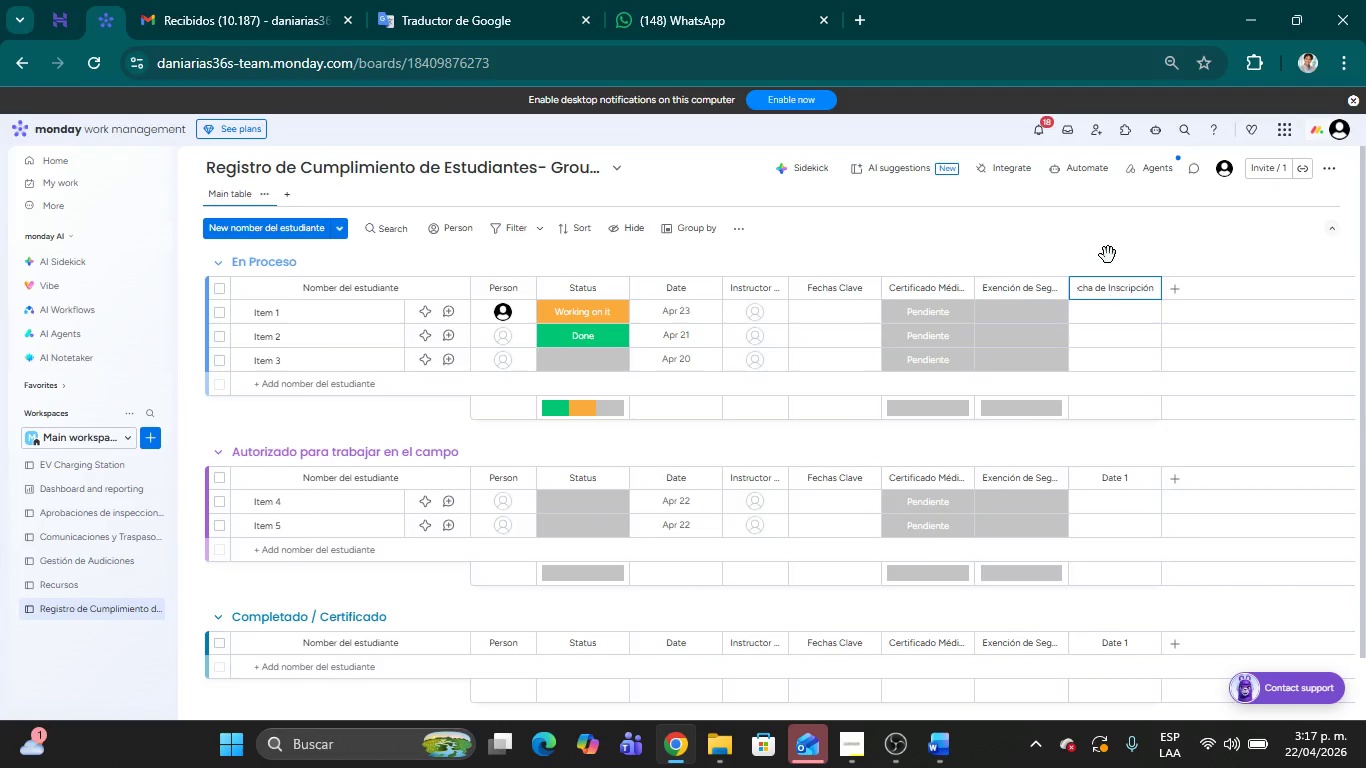 
left_click([1105, 250])
 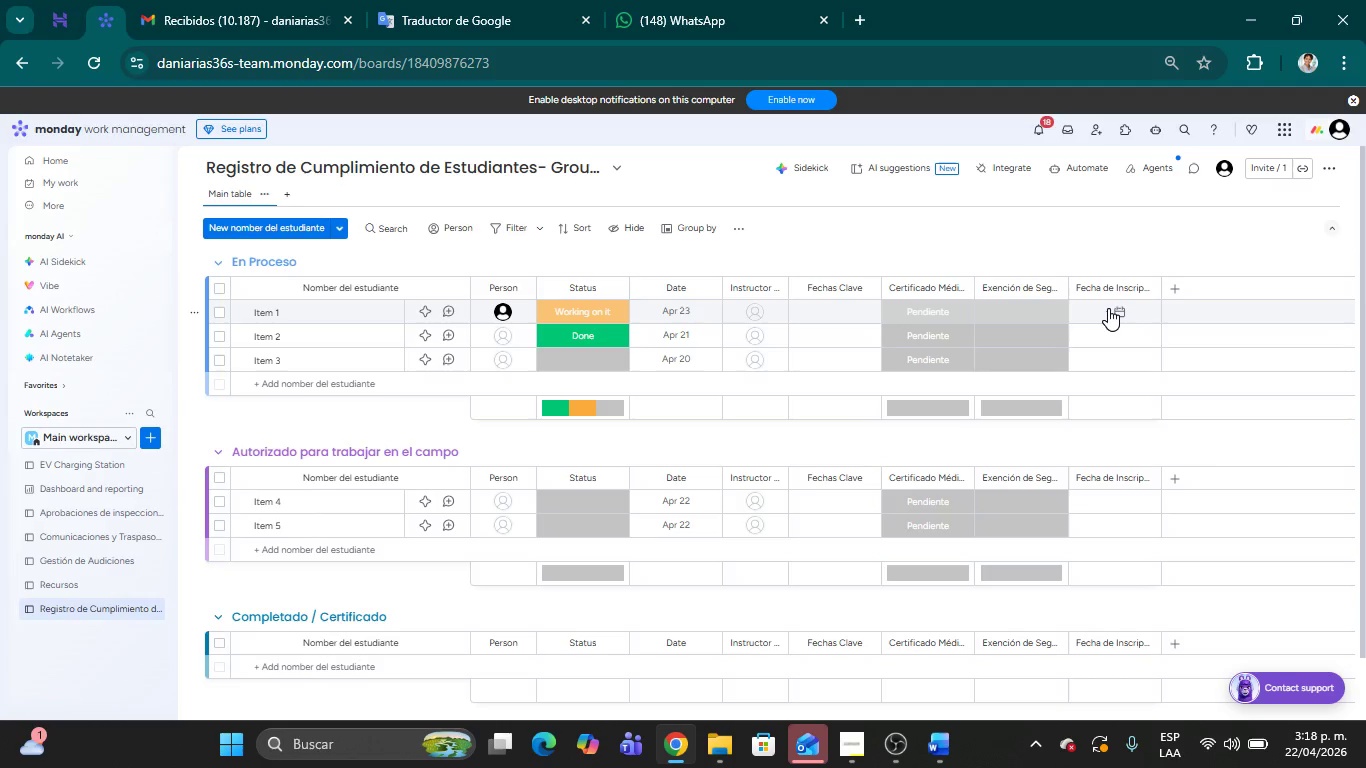 
wait(41.71)
 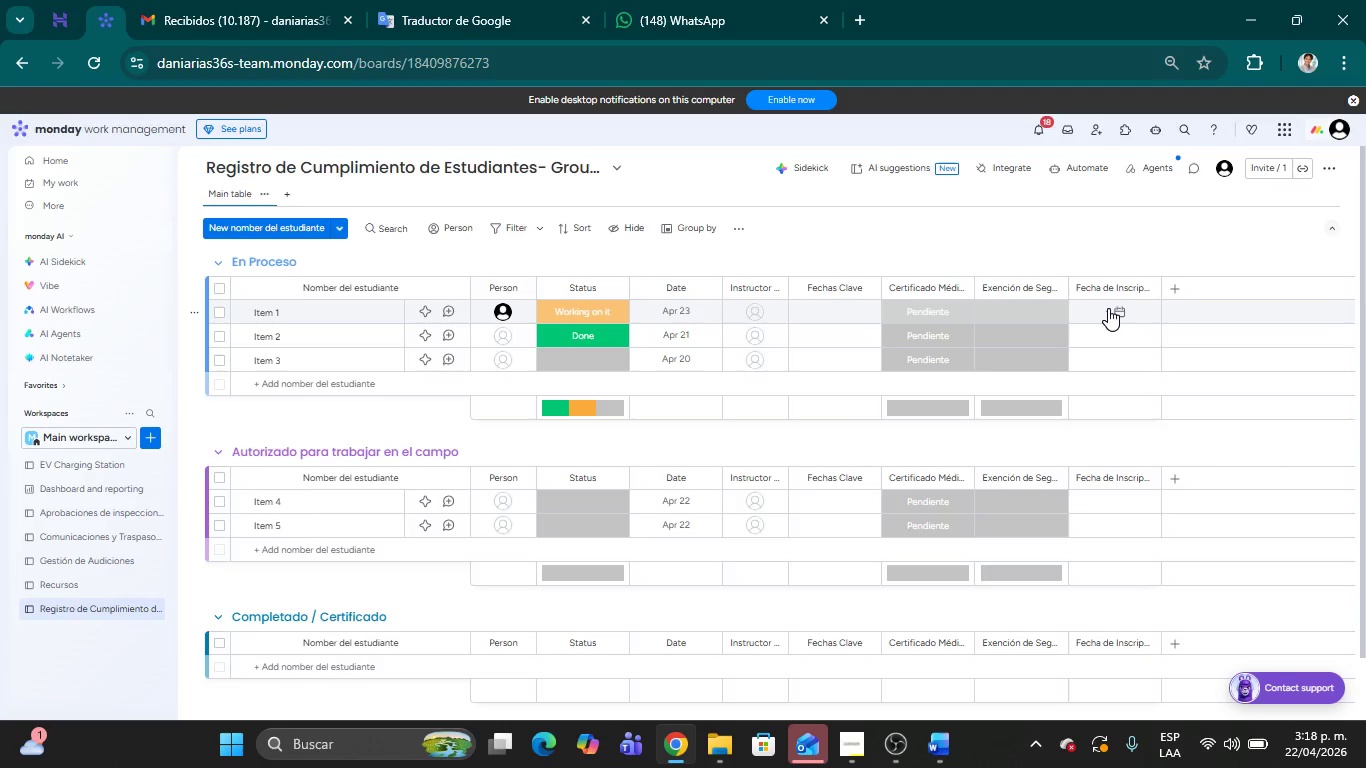 
mouse_move([1309, 156])
 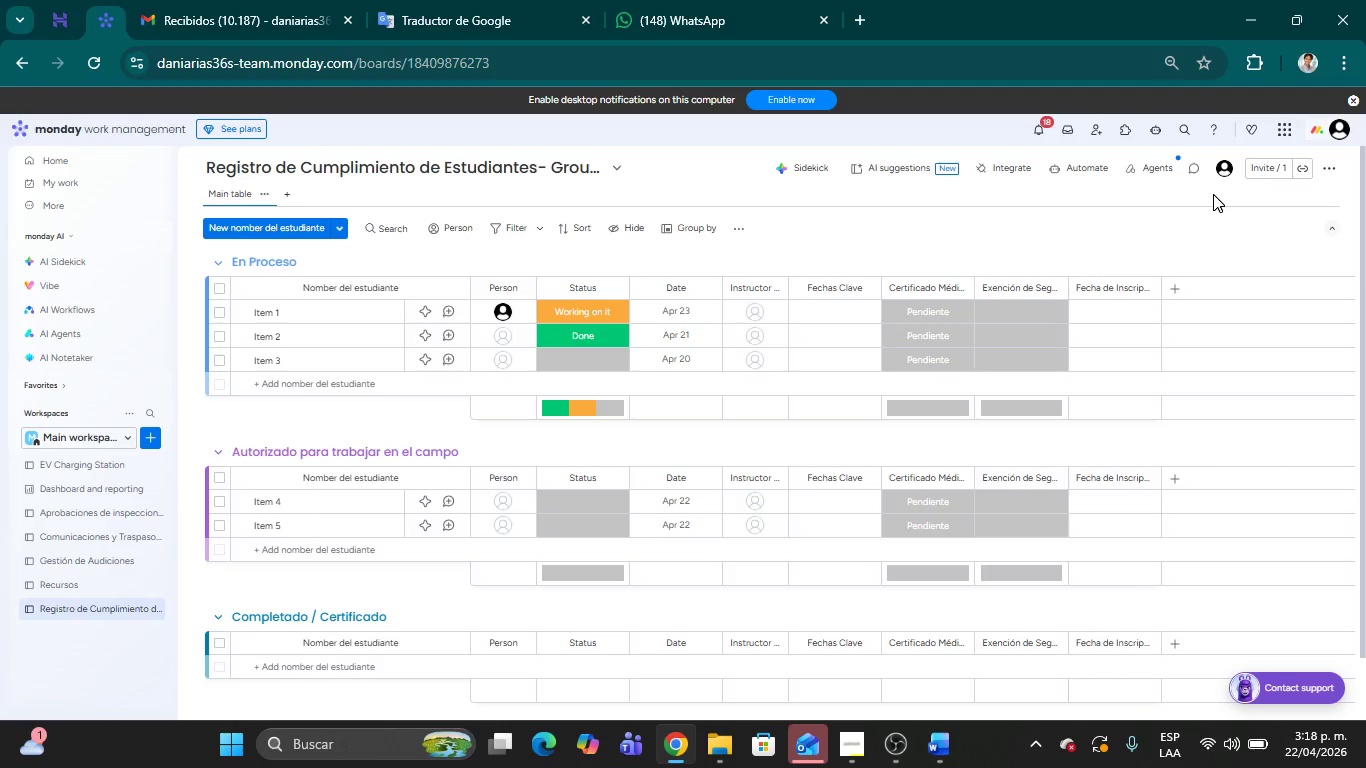 
wait(16.46)
 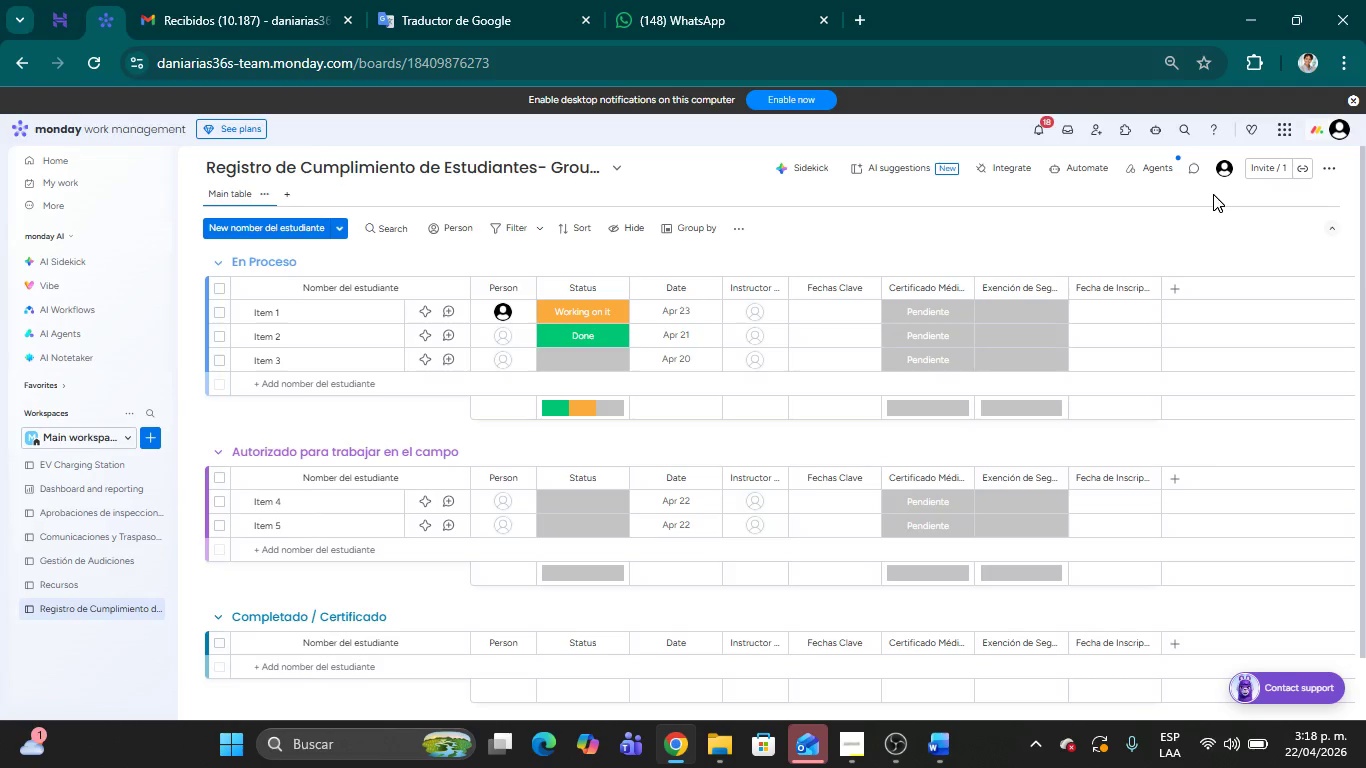 
left_click([622, 170])
 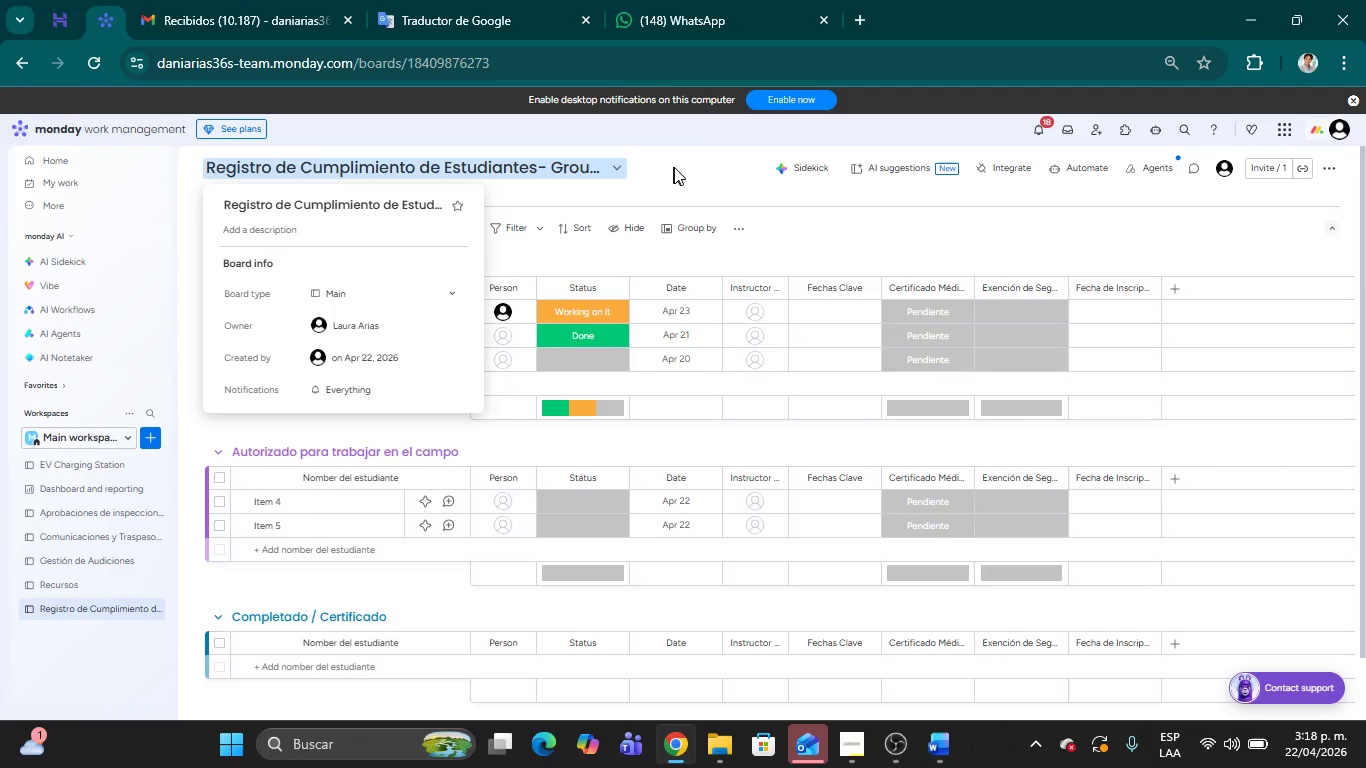 
left_click([677, 167])
 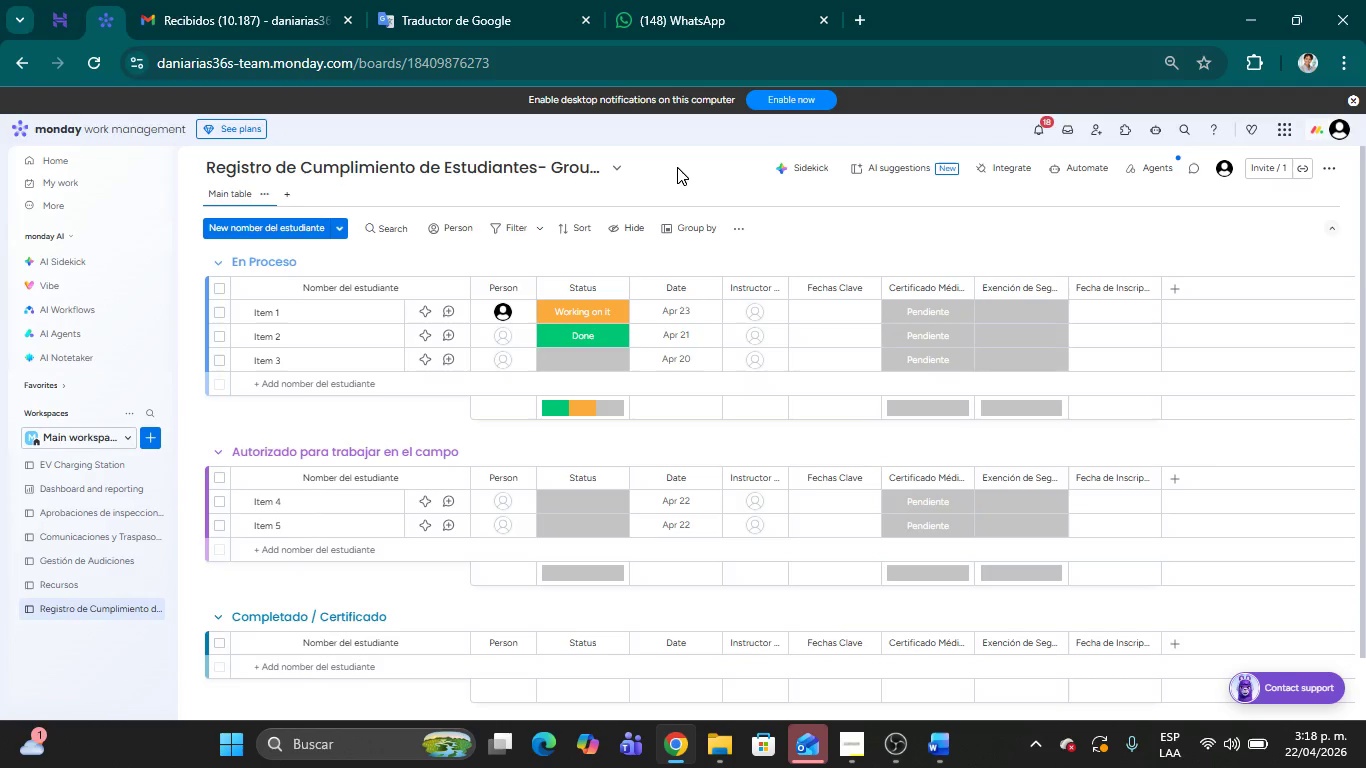 
wait(13.3)
 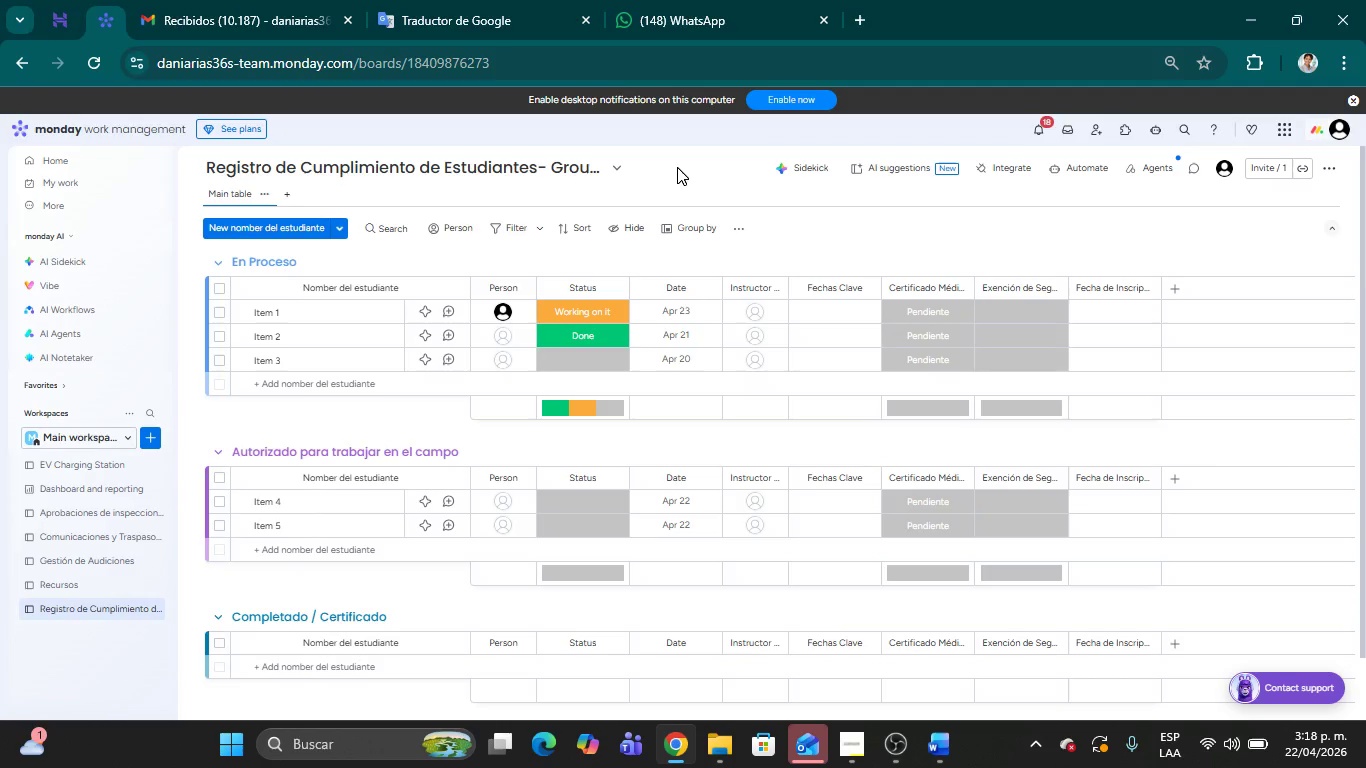 
left_click([268, 193])
 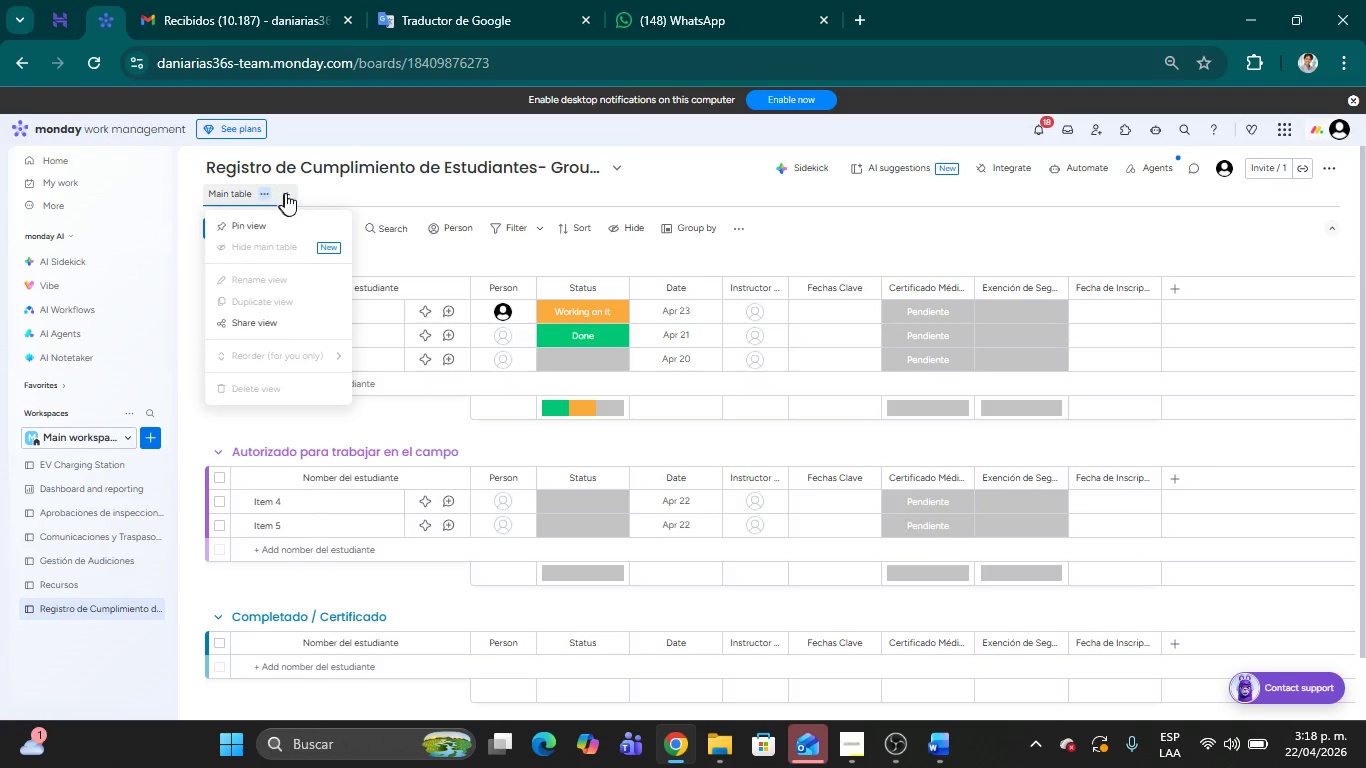 
left_click([287, 193])
 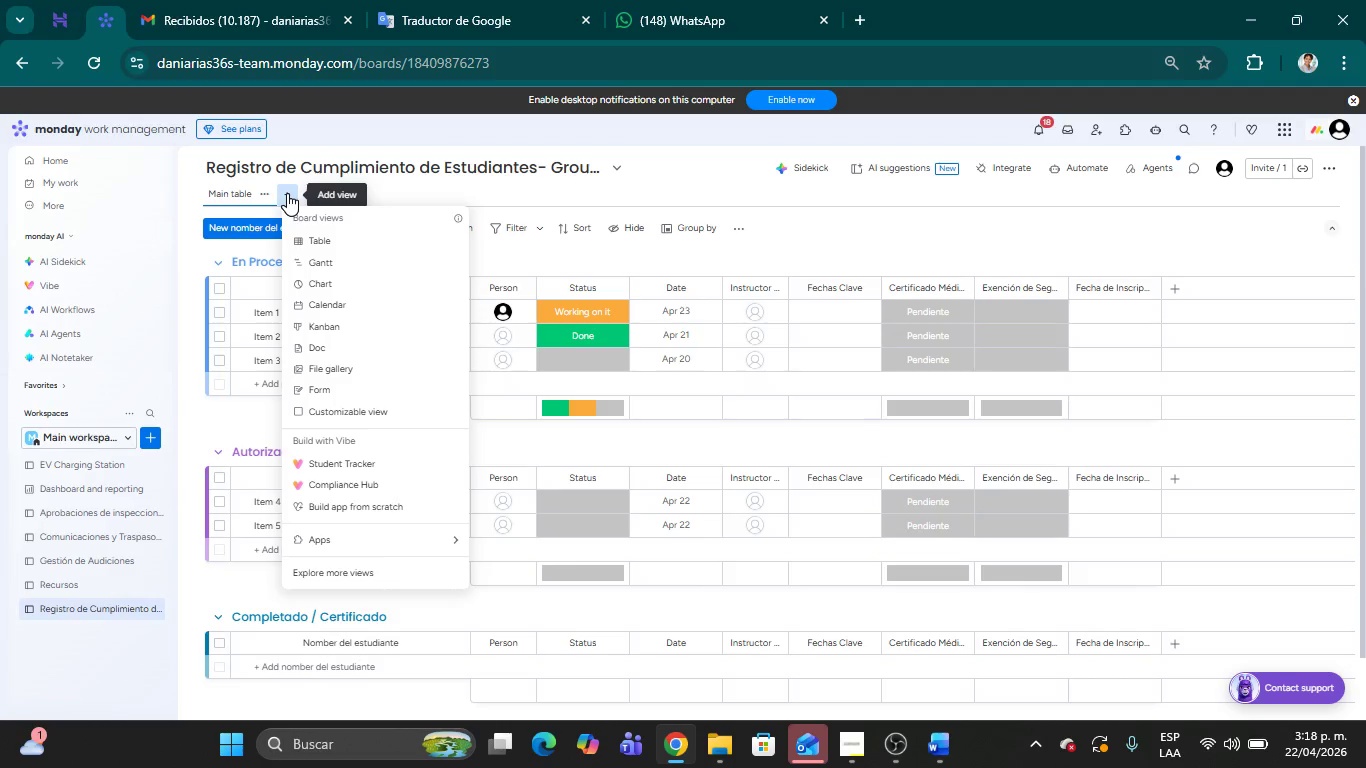 
wait(13.73)
 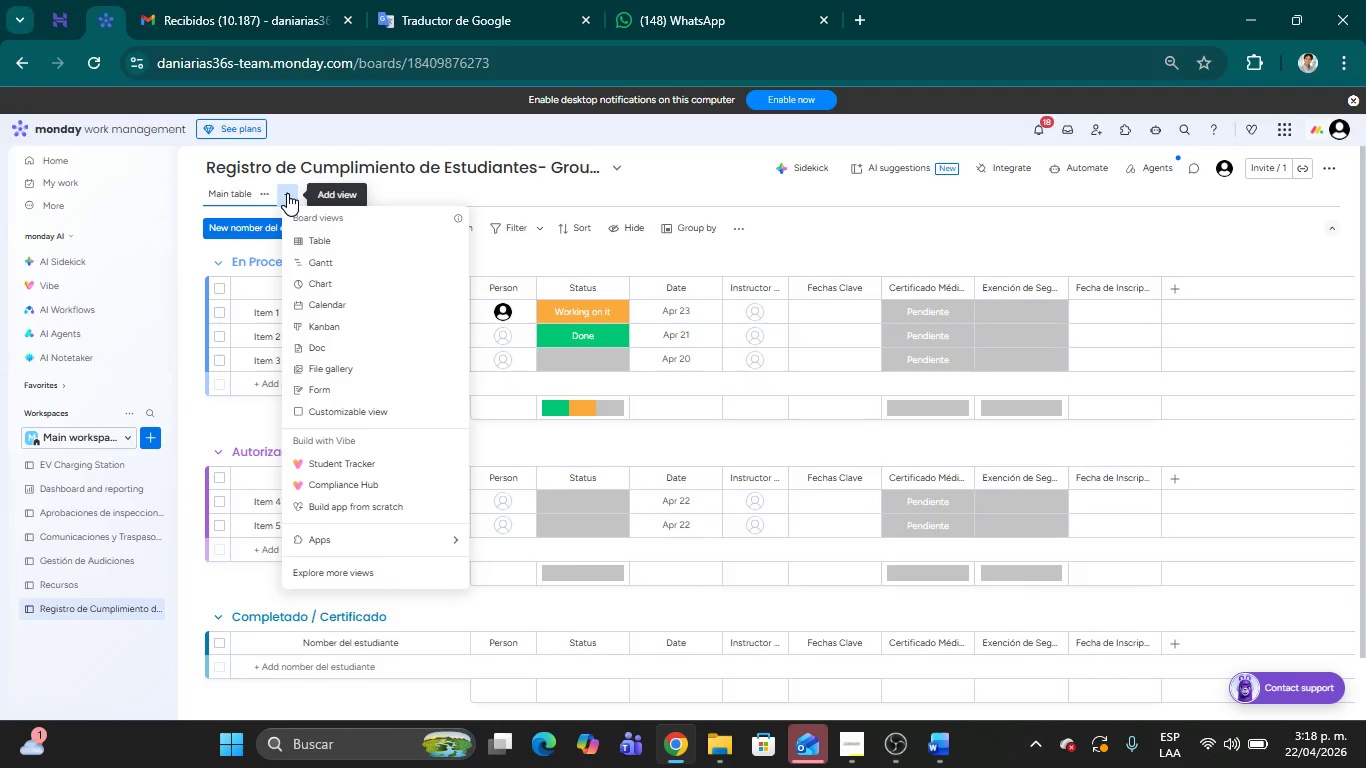 
left_click([730, 186])
 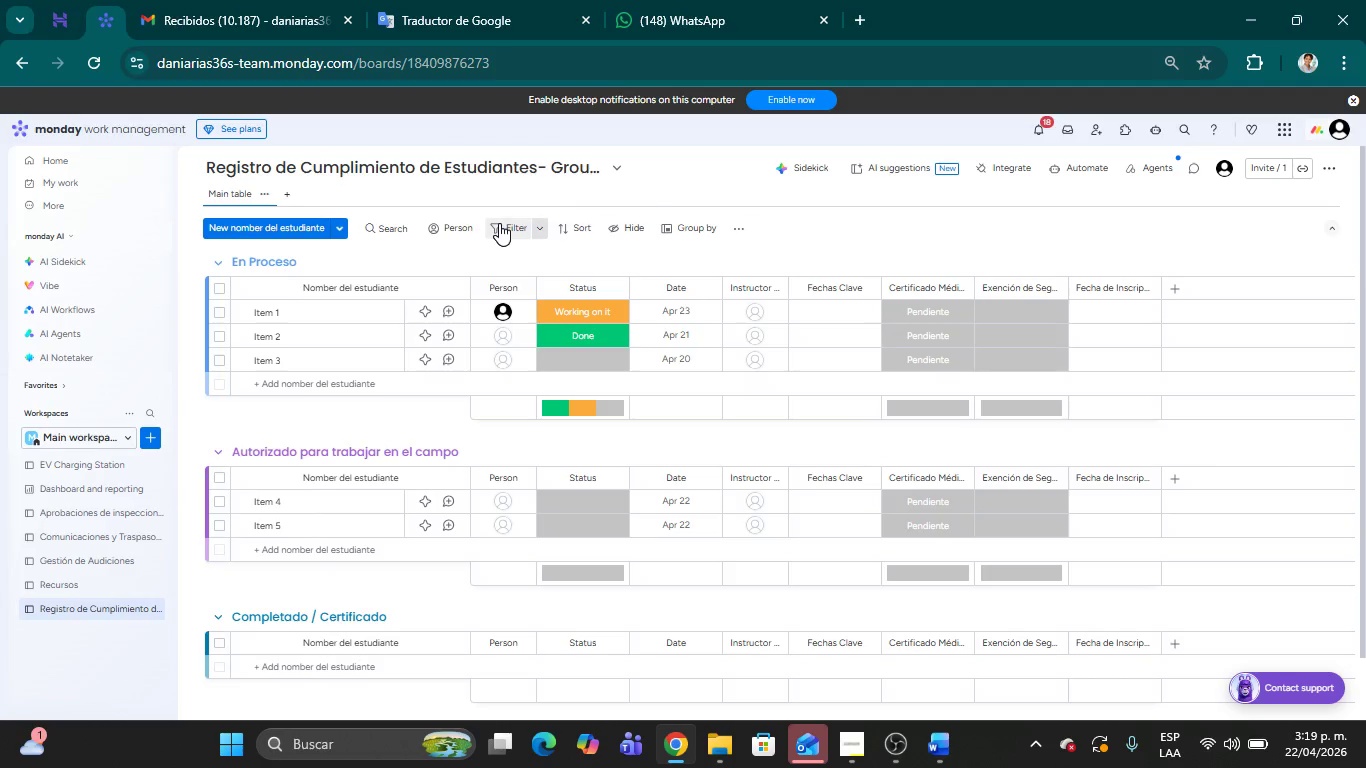 
wait(53.2)
 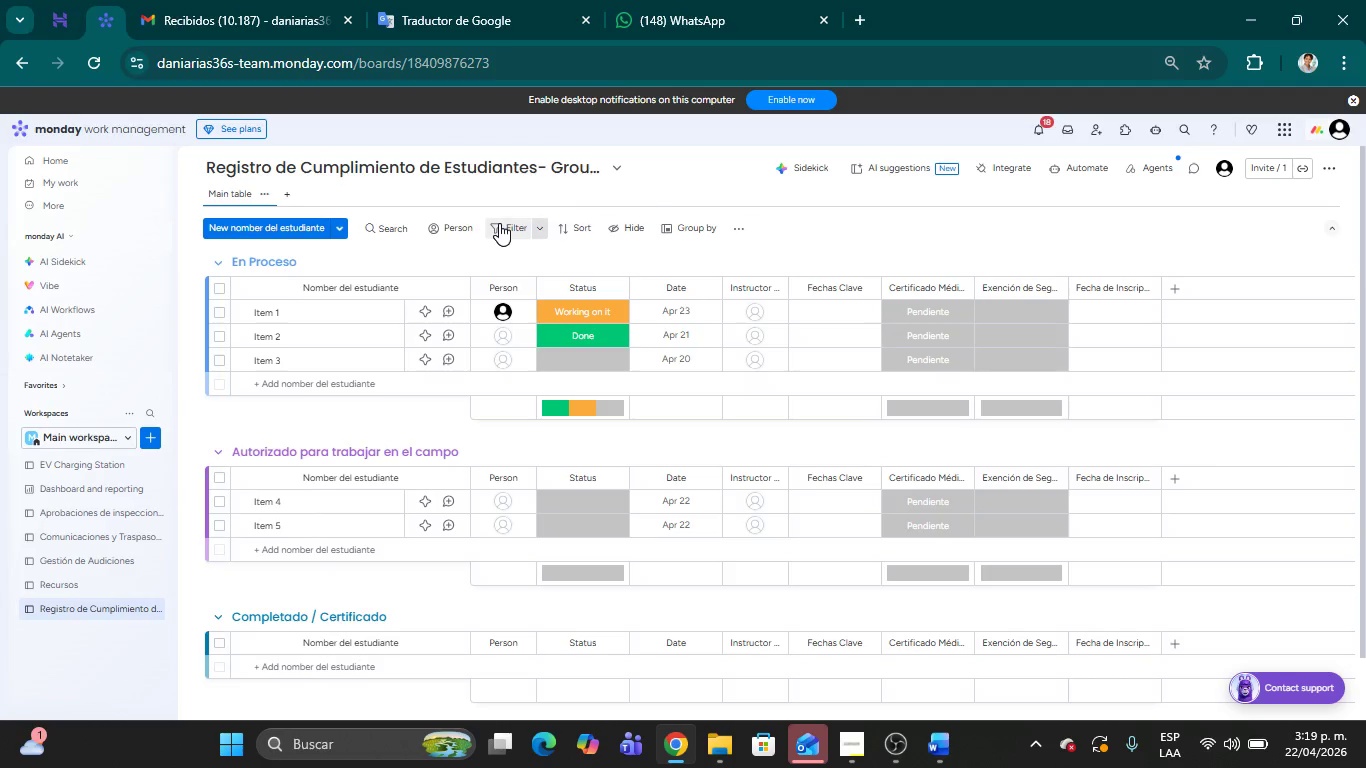 
left_click([261, 194])
 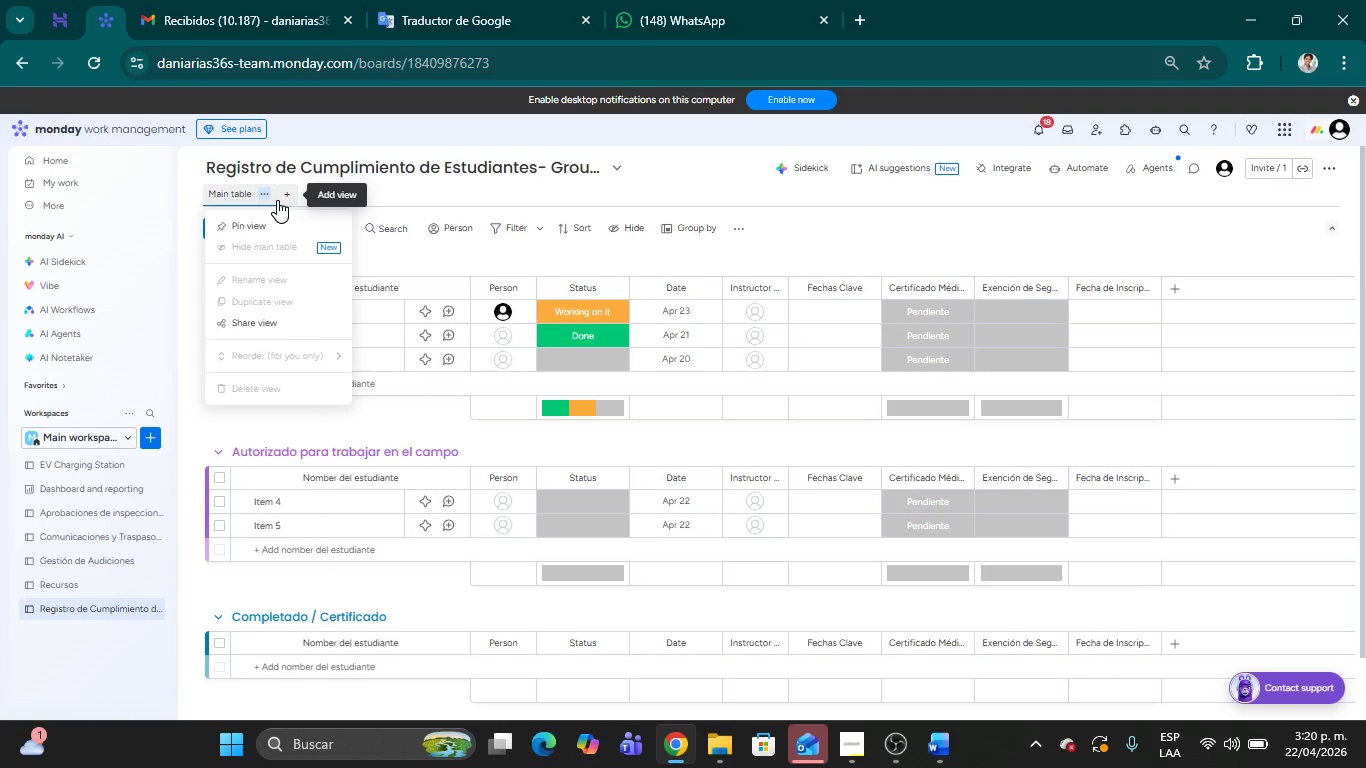 
wait(41.08)
 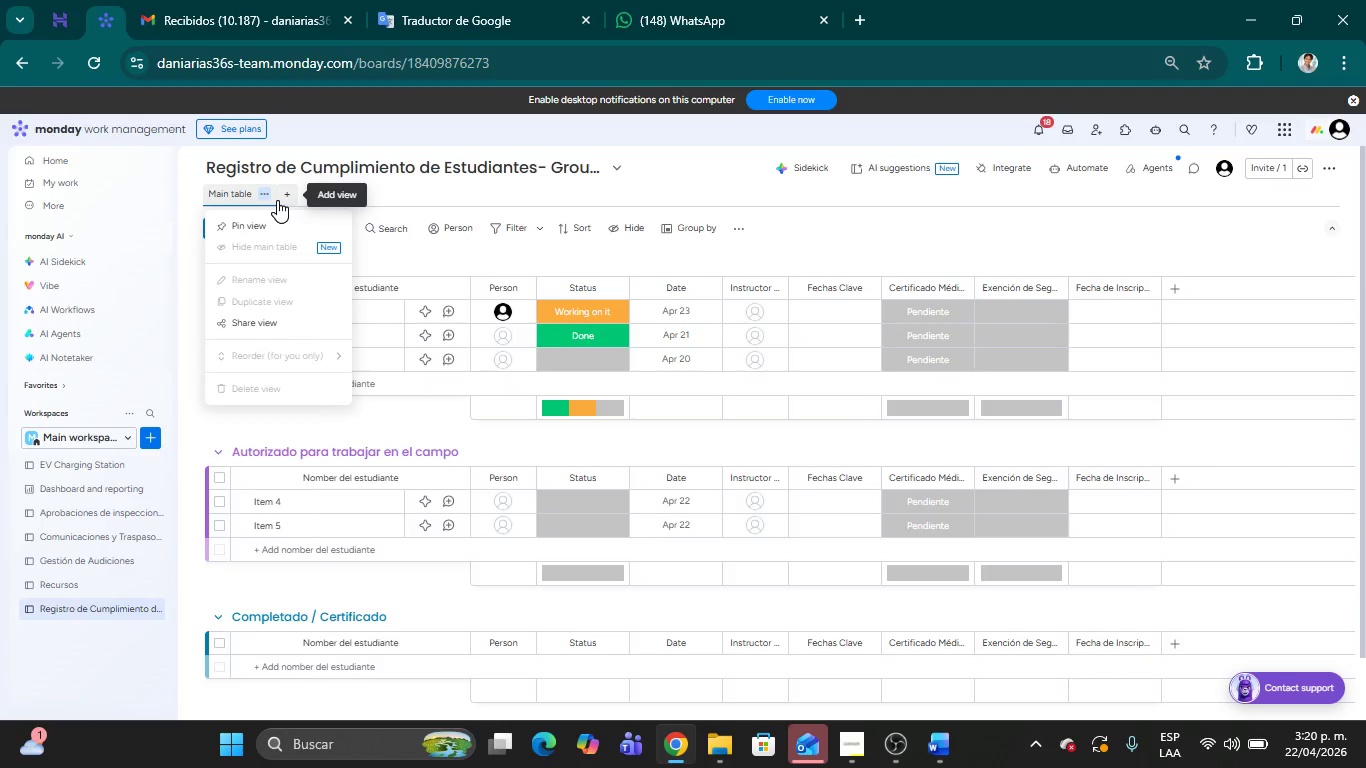 
left_click([287, 191])
 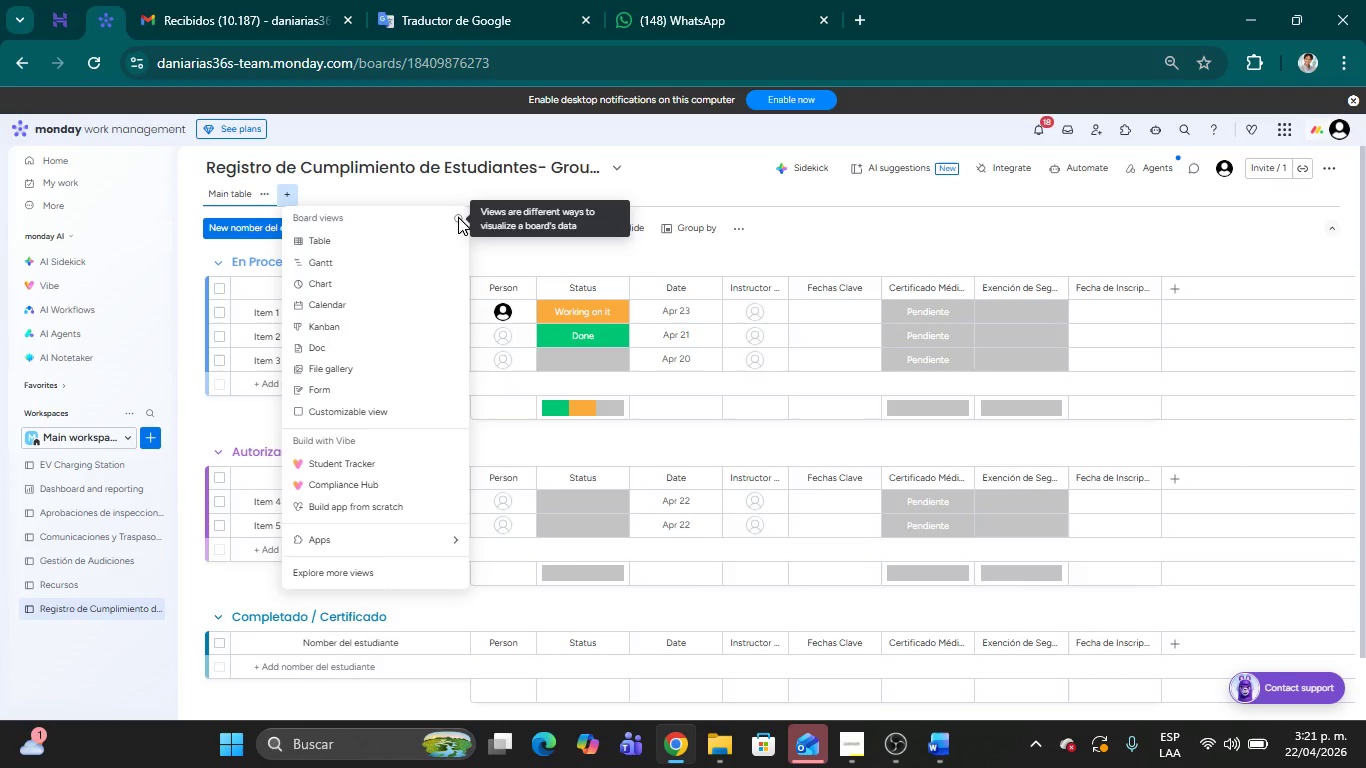 
wait(30.23)
 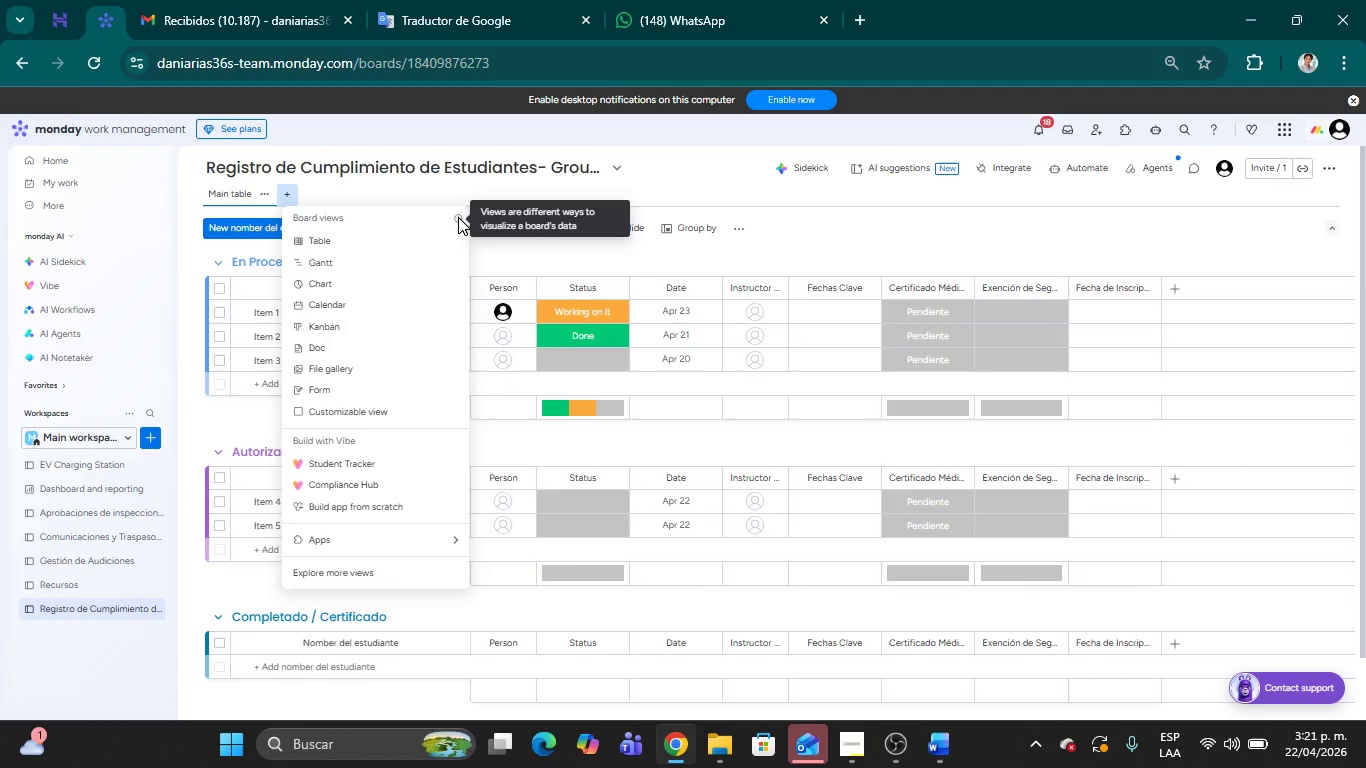 
mouse_move([453, 520])
 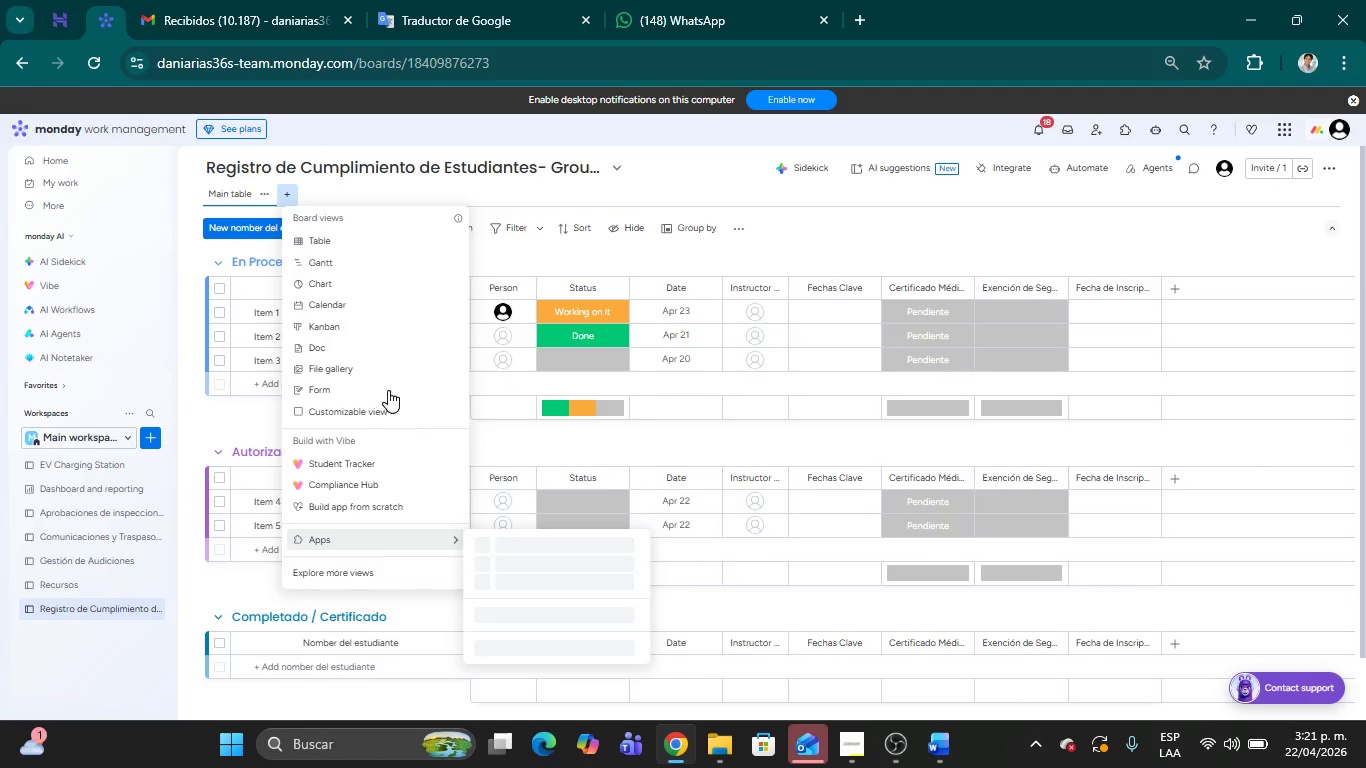 
mouse_move([389, 409])
 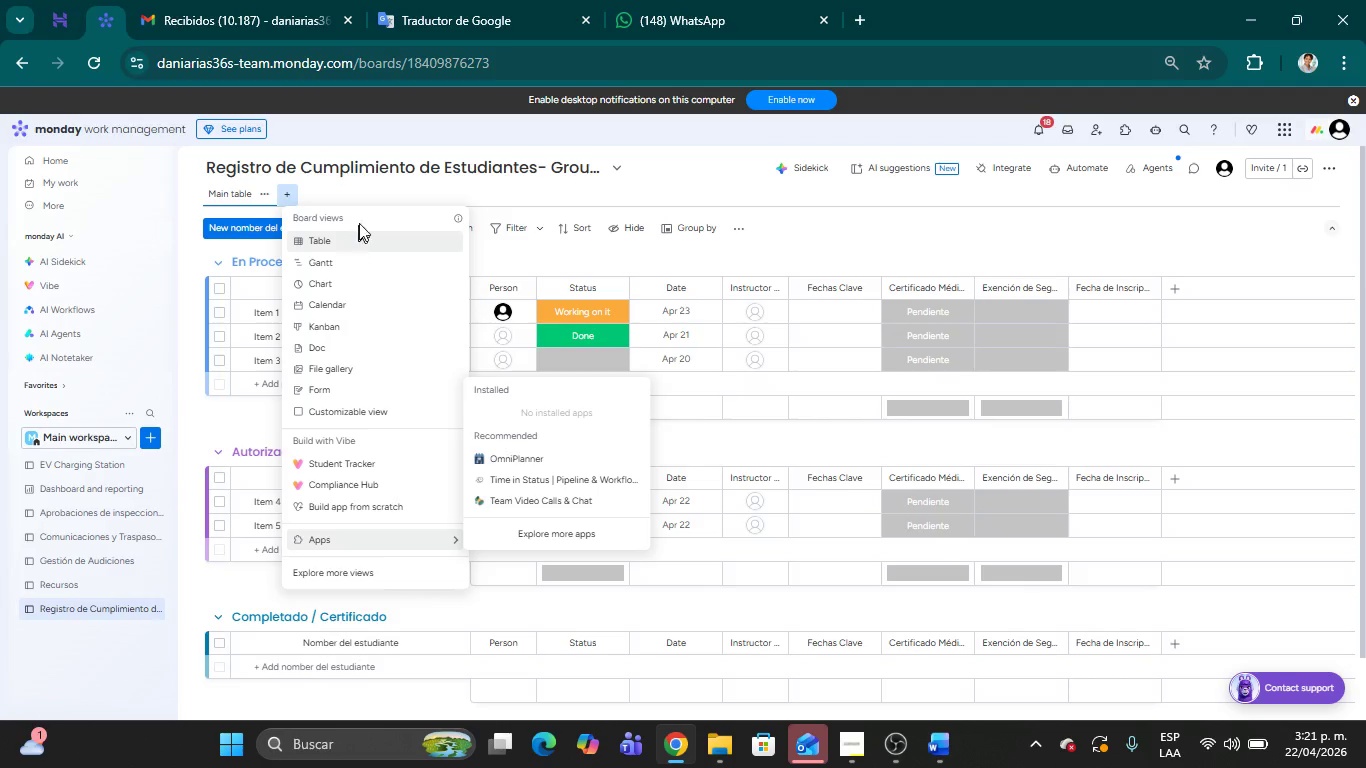 
left_click([433, 189])
 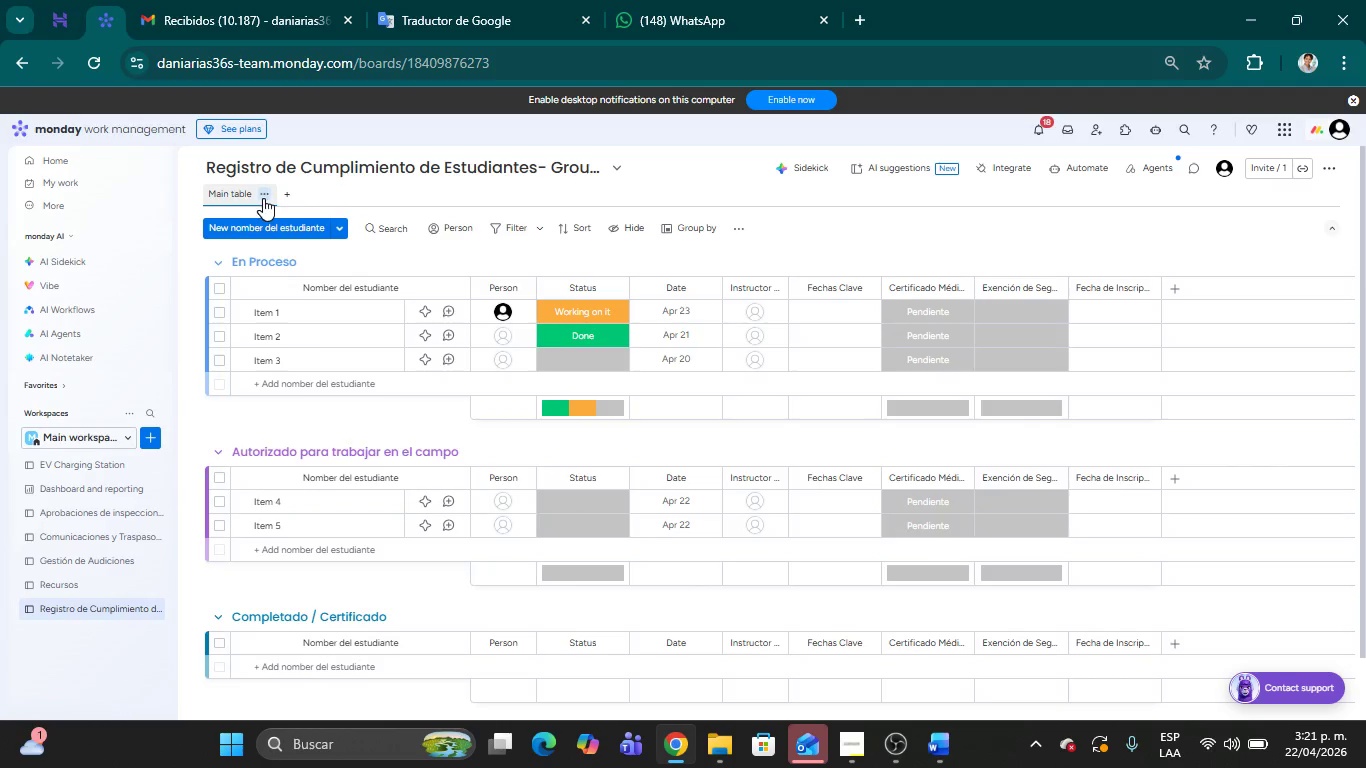 
left_click([268, 196])
 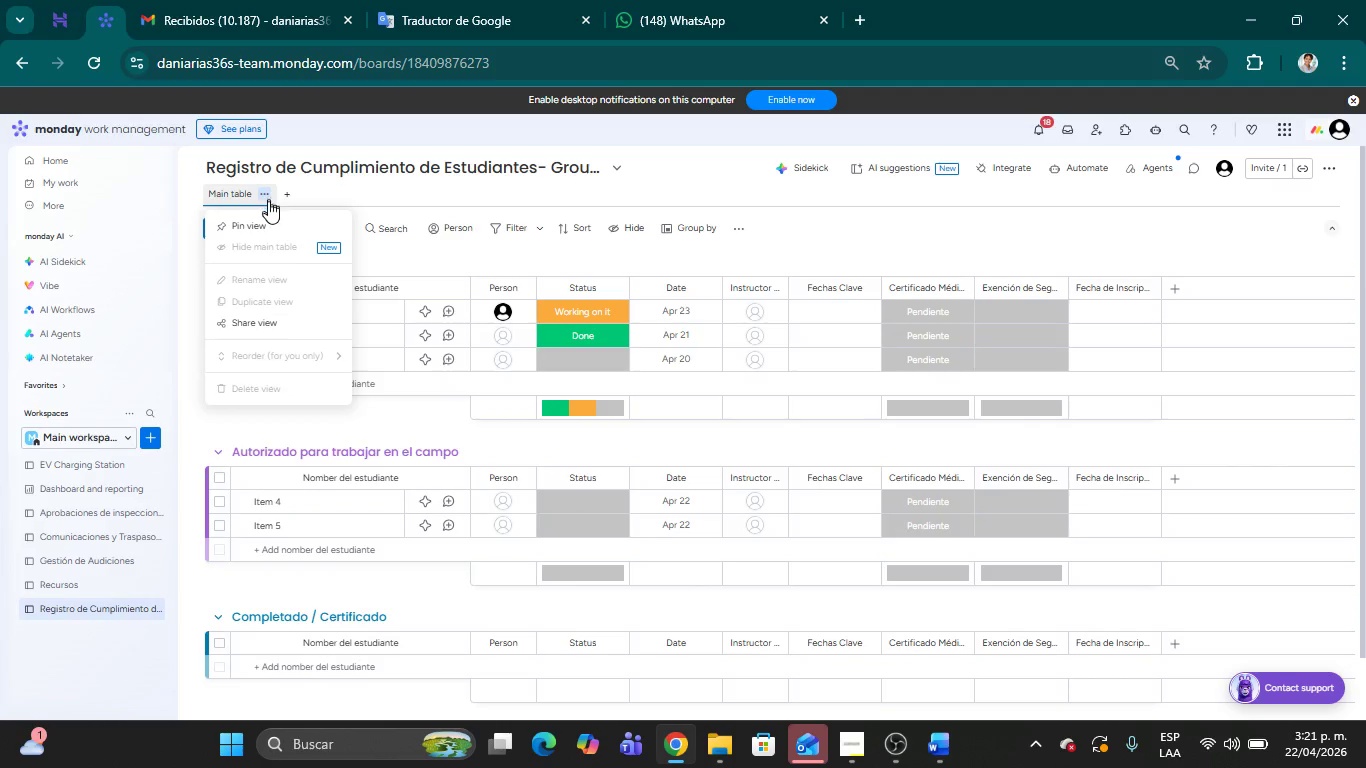 
mouse_move([289, 226])
 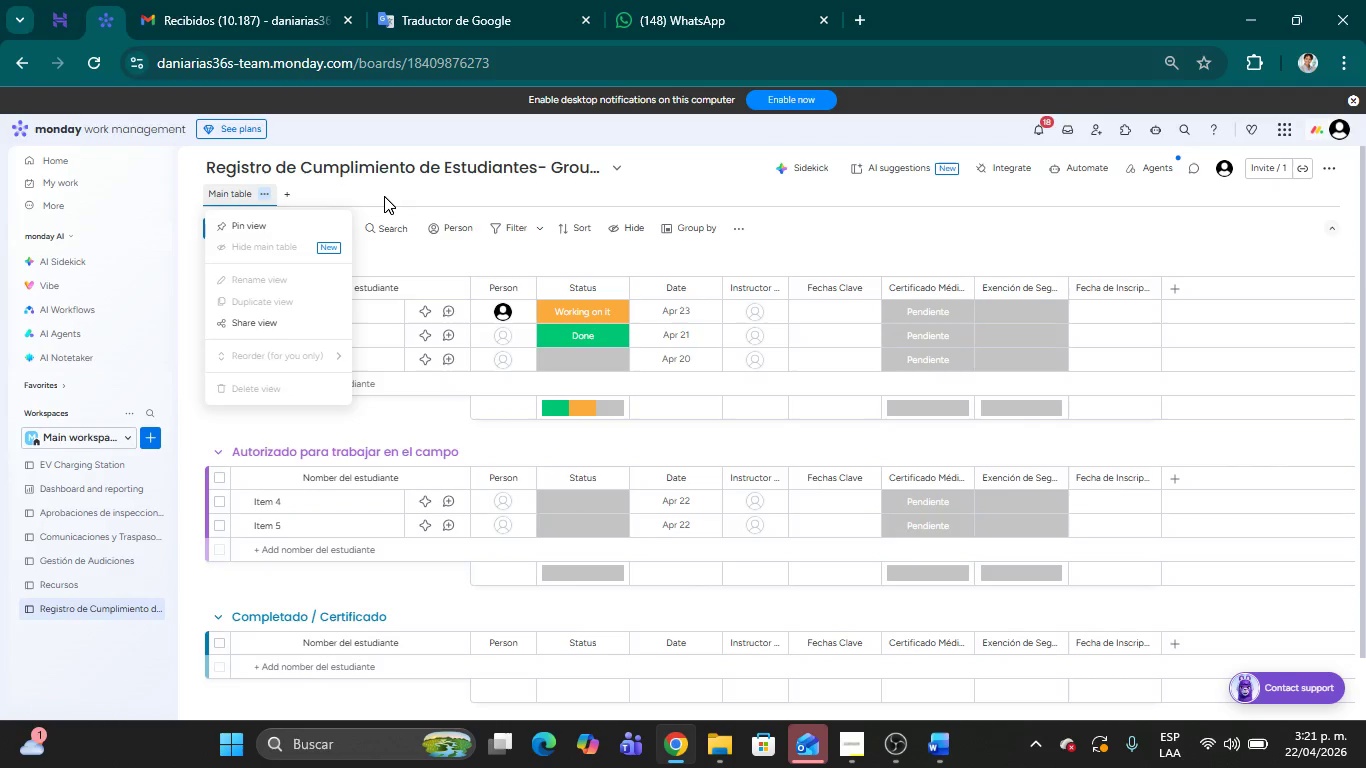 
left_click([384, 196])
 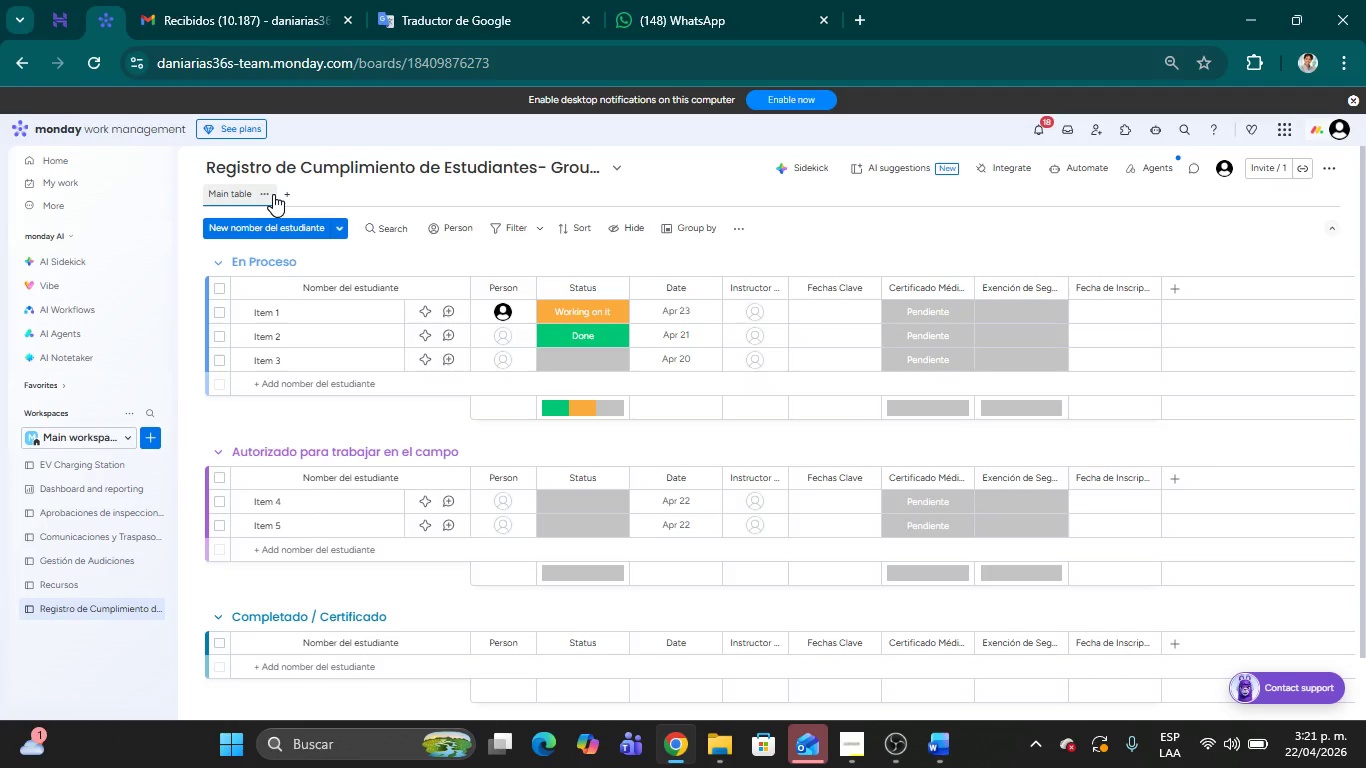 
left_click([269, 192])
 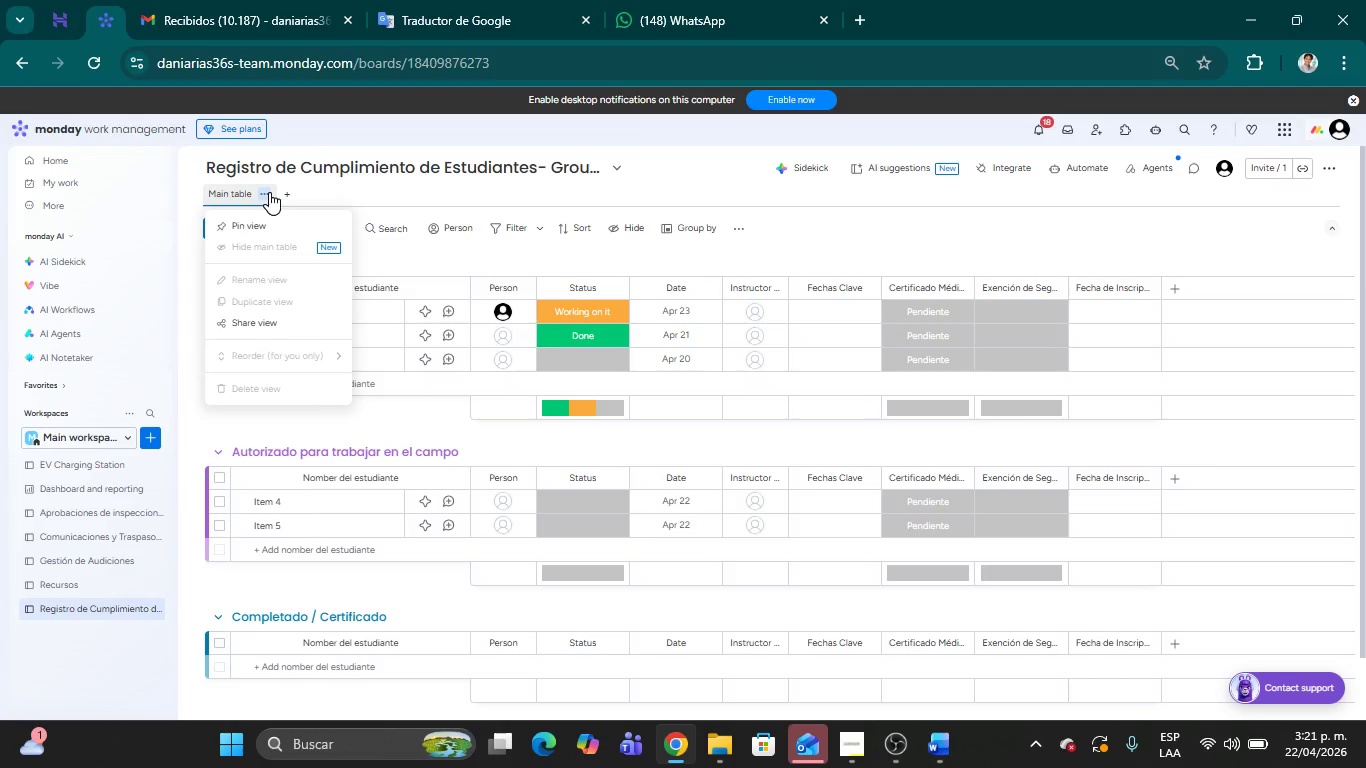 
wait(35.98)
 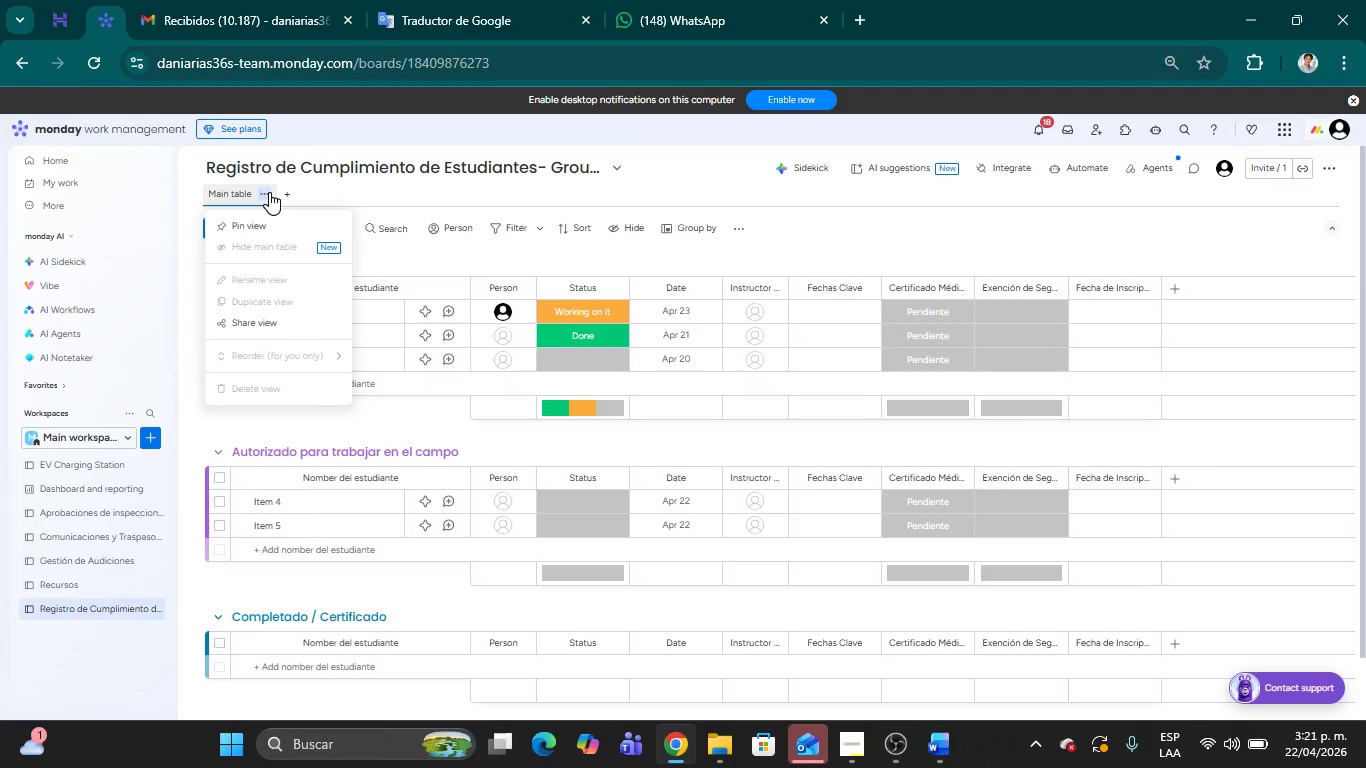 
left_click([615, 168])
 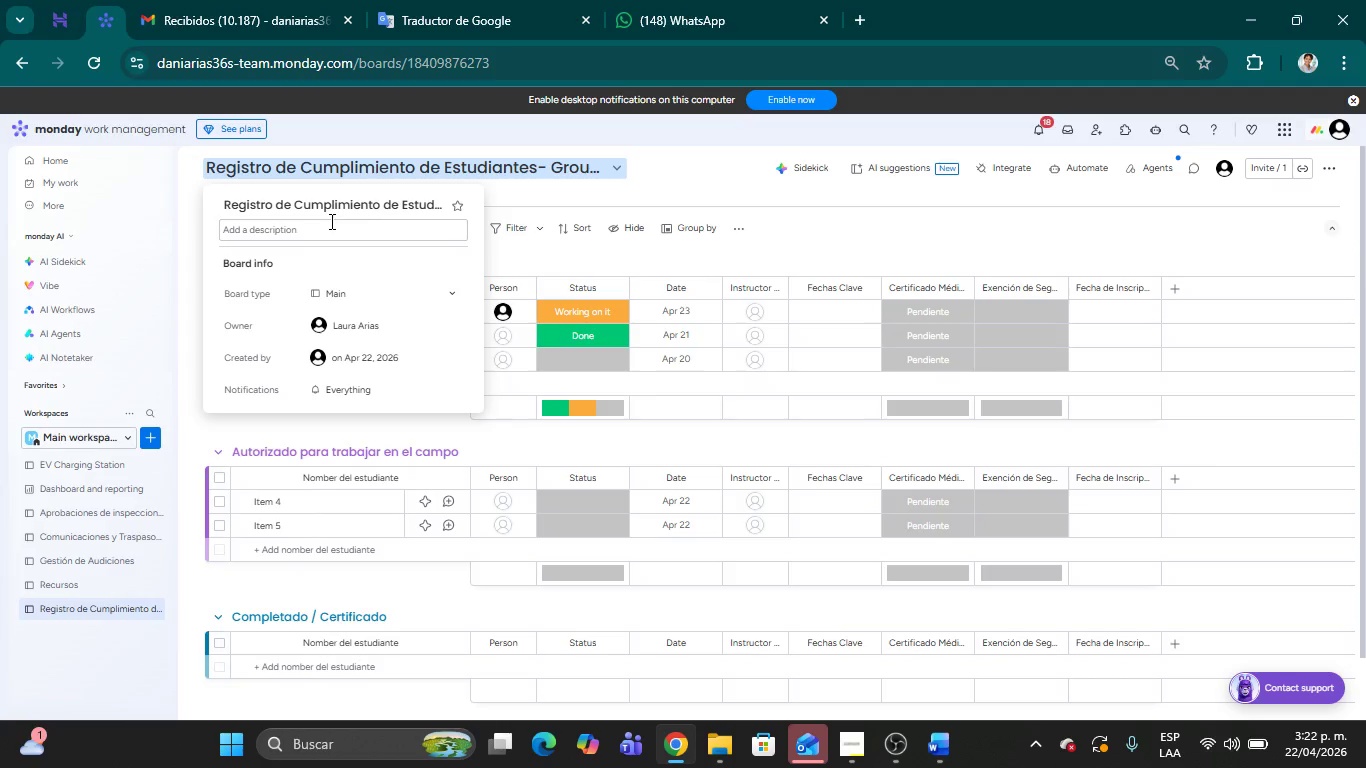 
wait(13.47)
 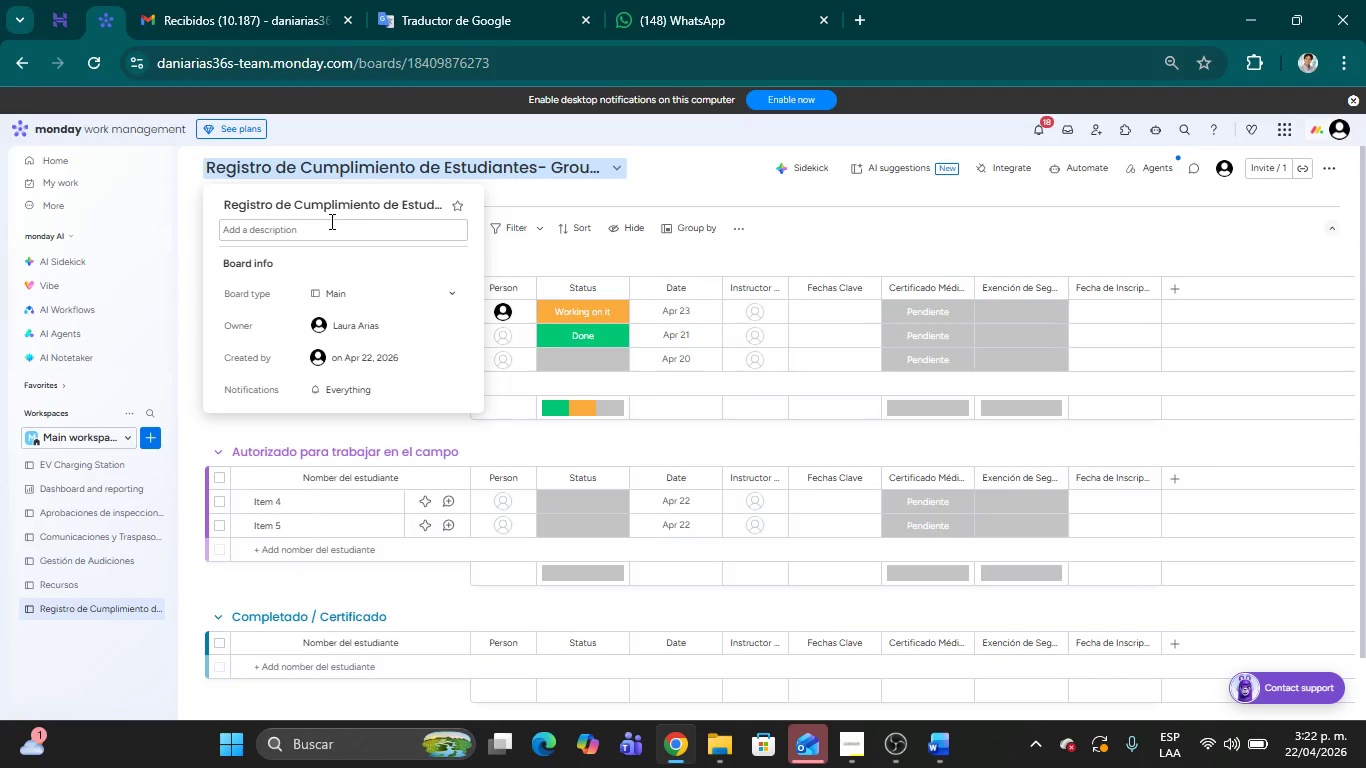 
left_click([661, 177])
 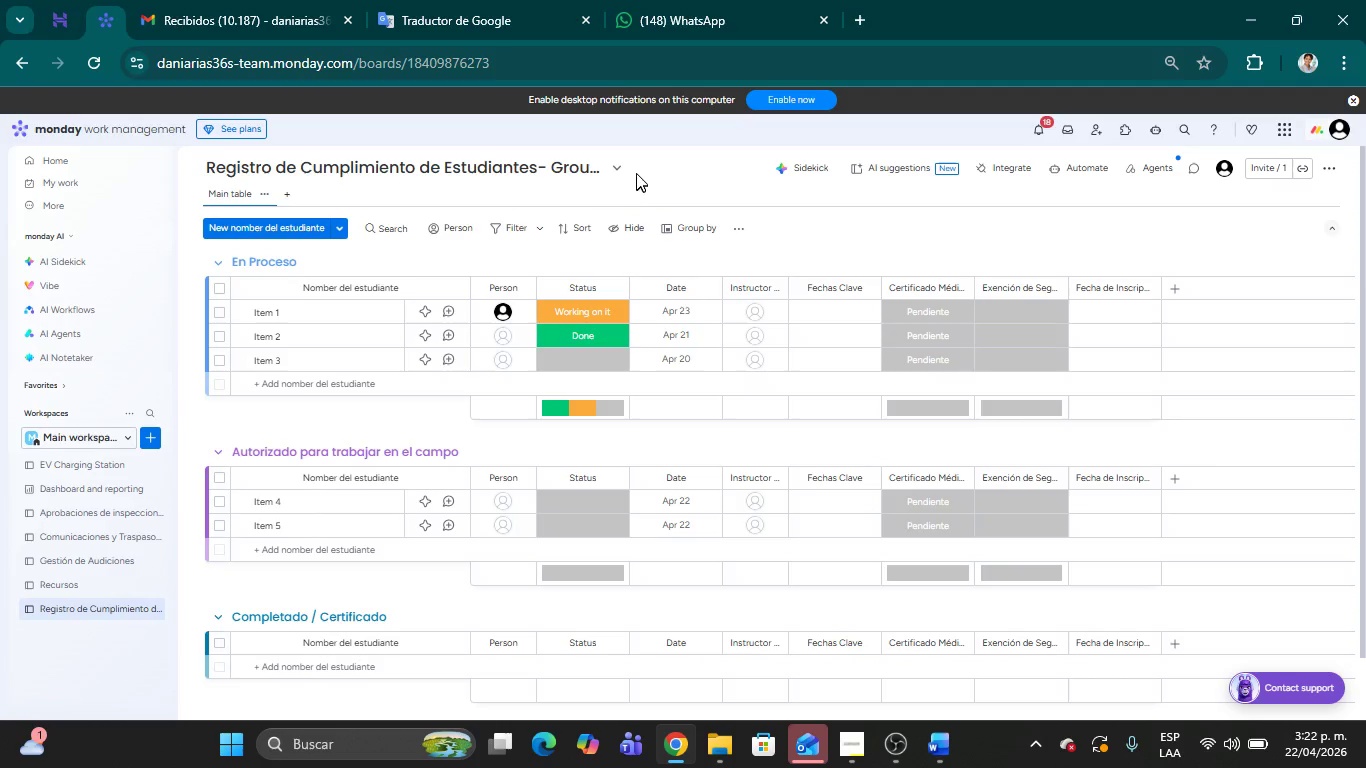 
mouse_move([580, 172])
 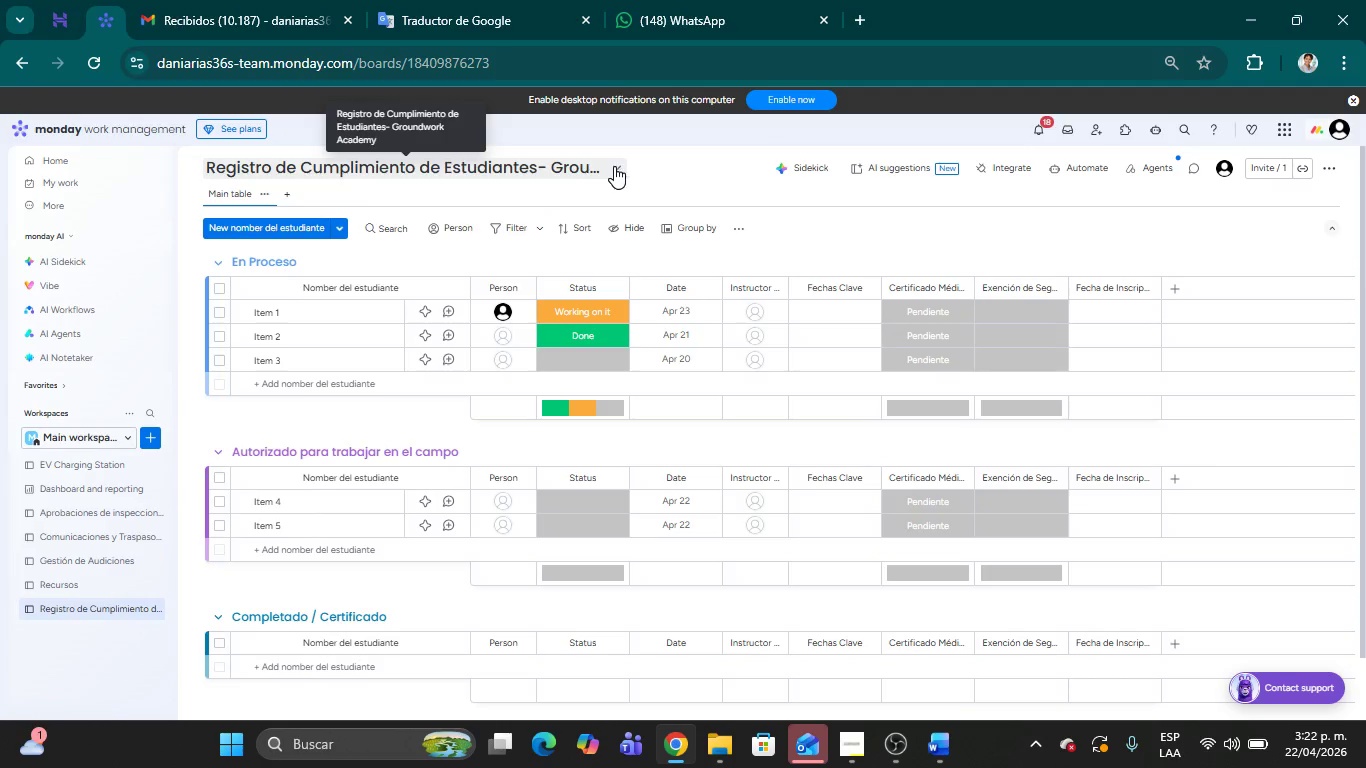 
left_click([617, 166])
 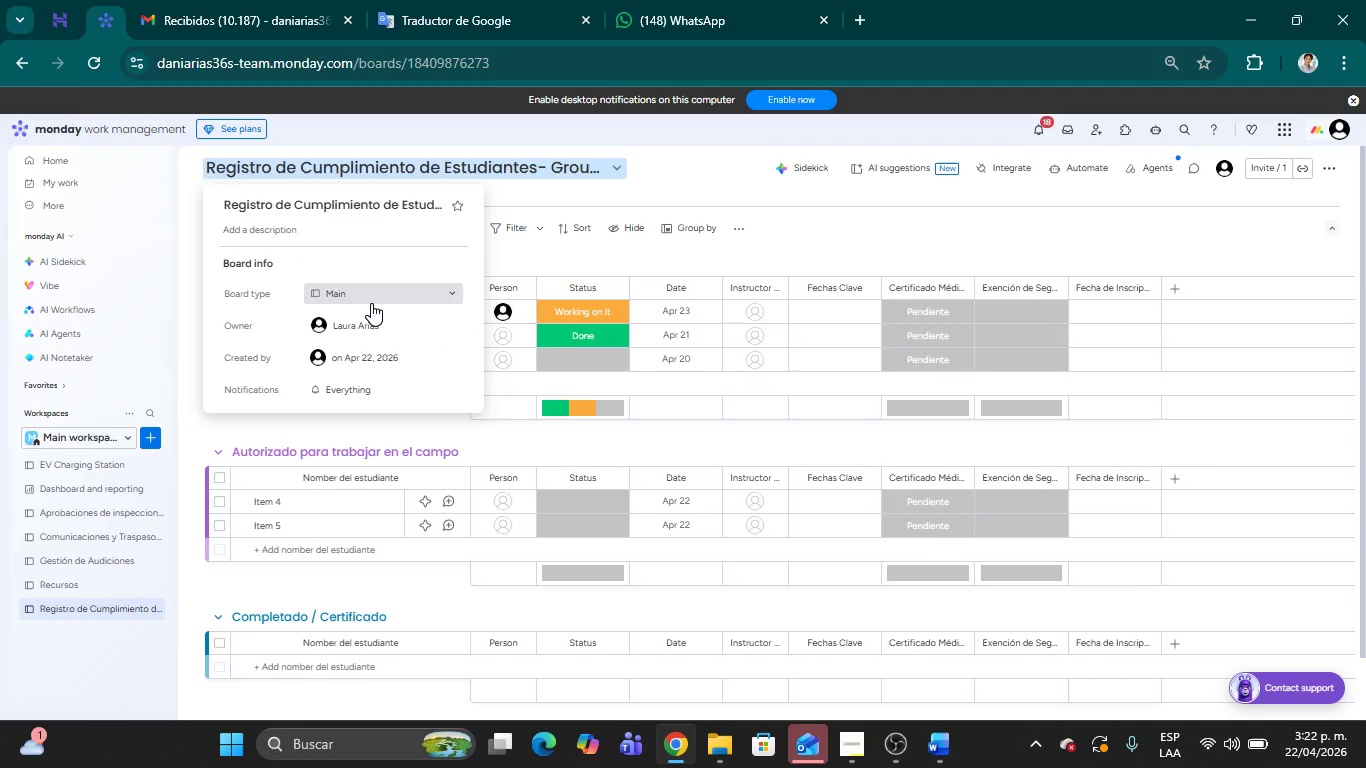 
scroll: coordinate [393, 333], scroll_direction: down, amount: 1.0
 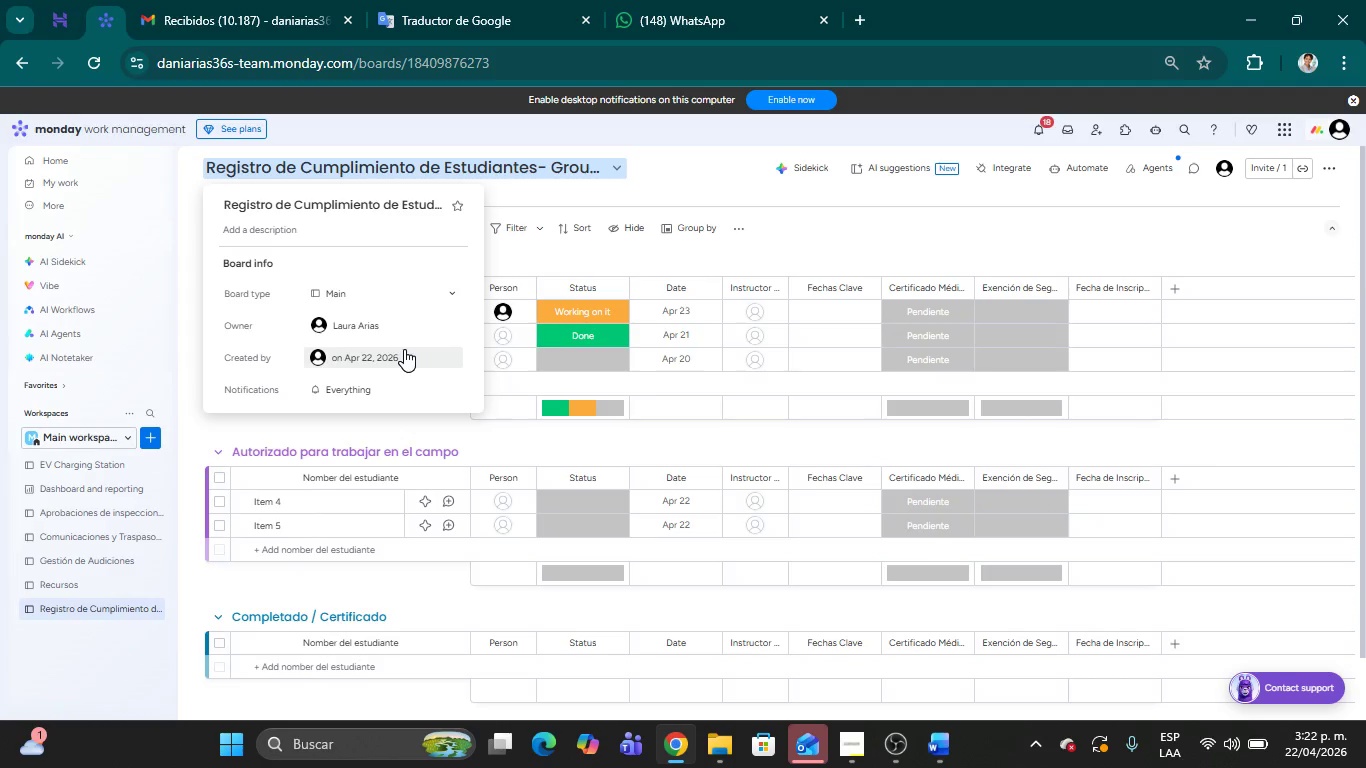 
wait(18.55)
 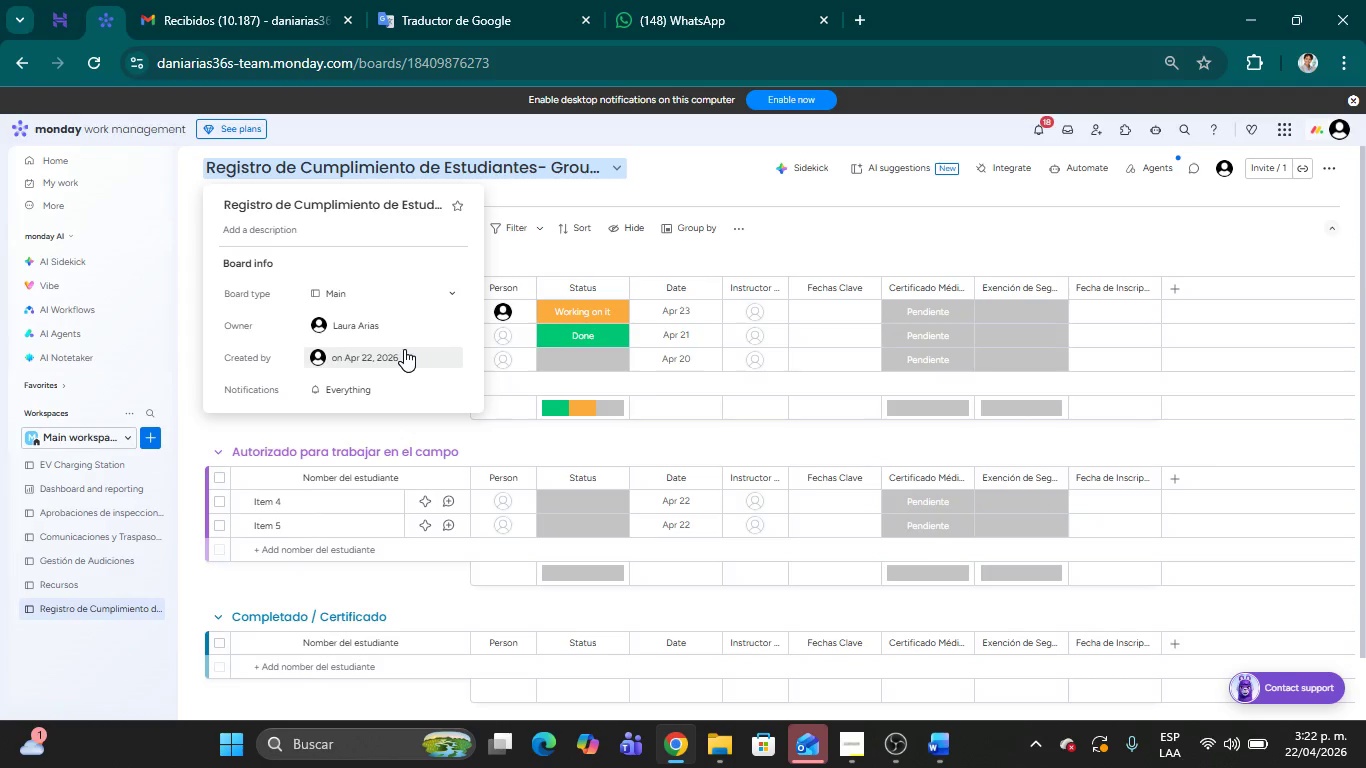 
left_click([695, 172])
 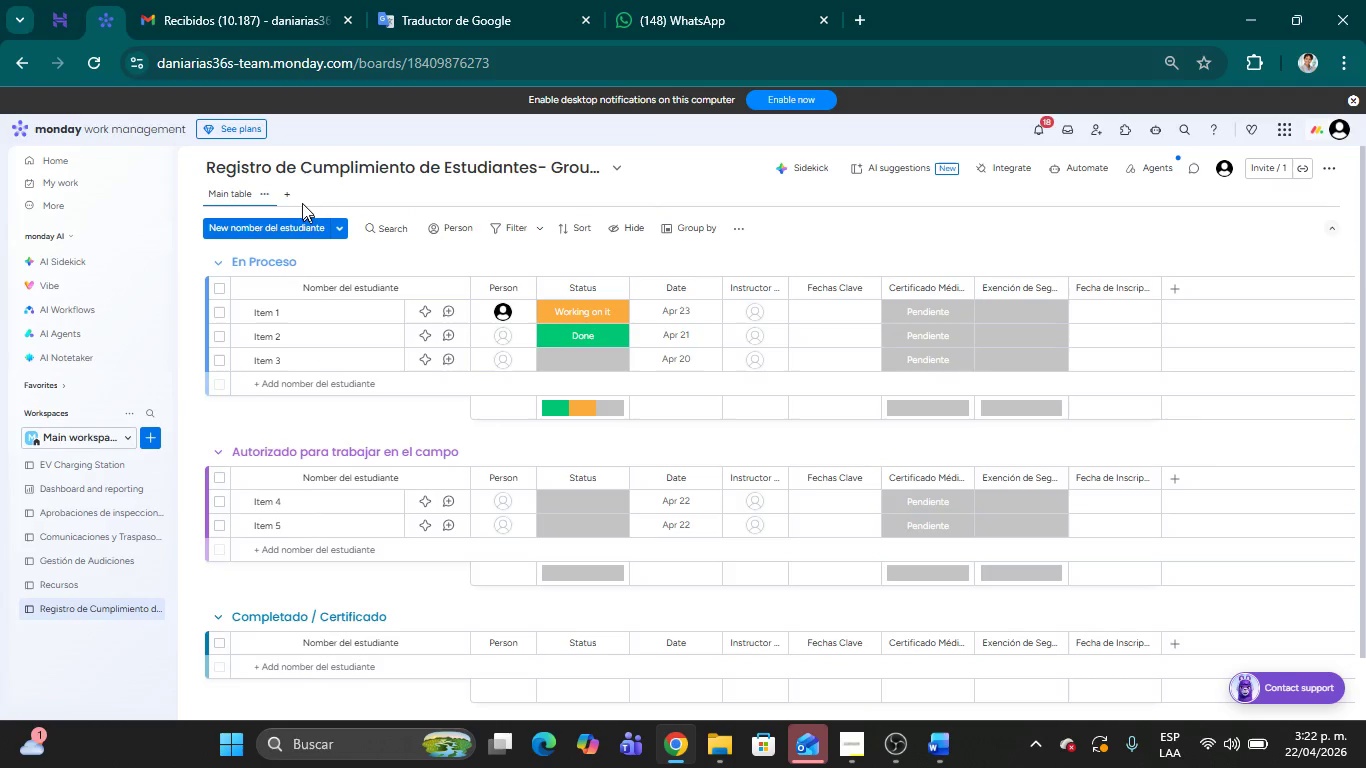 
left_click([288, 196])
 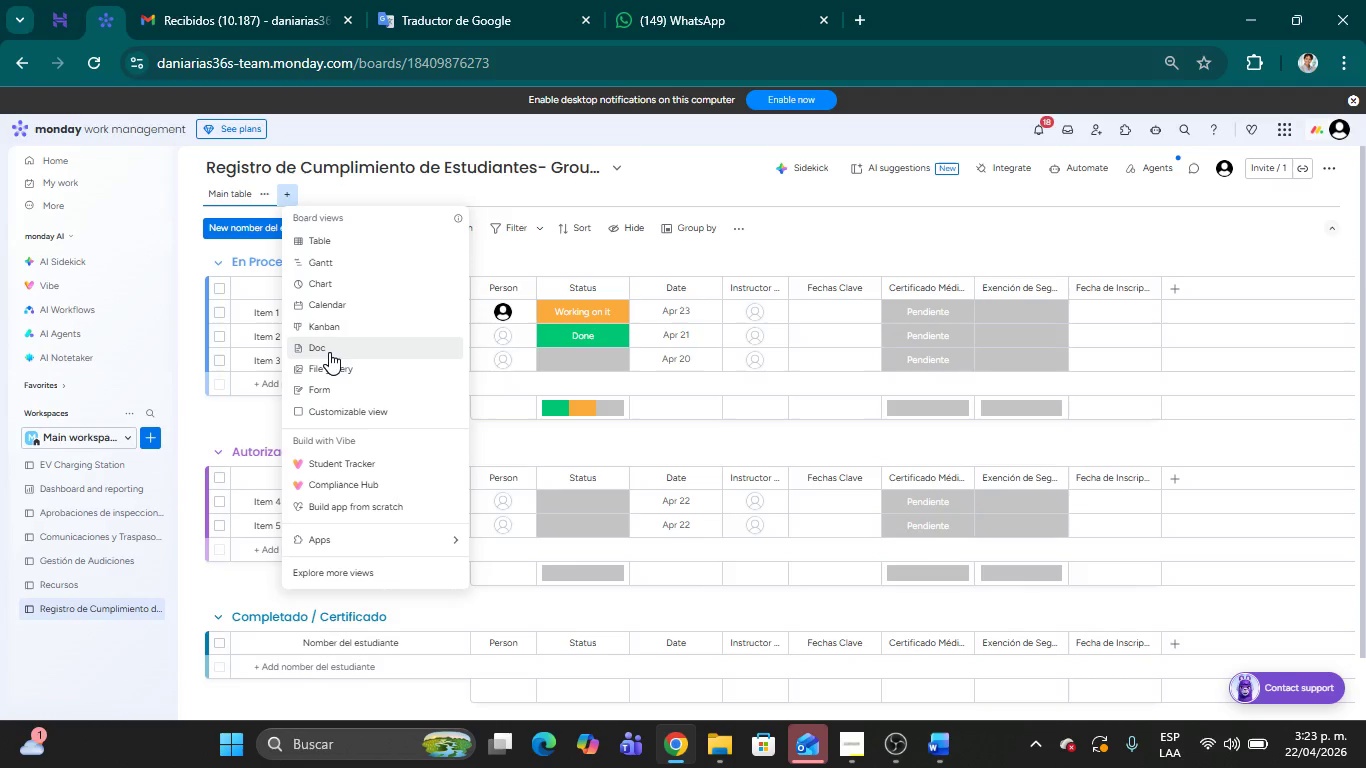 
wait(56.86)
 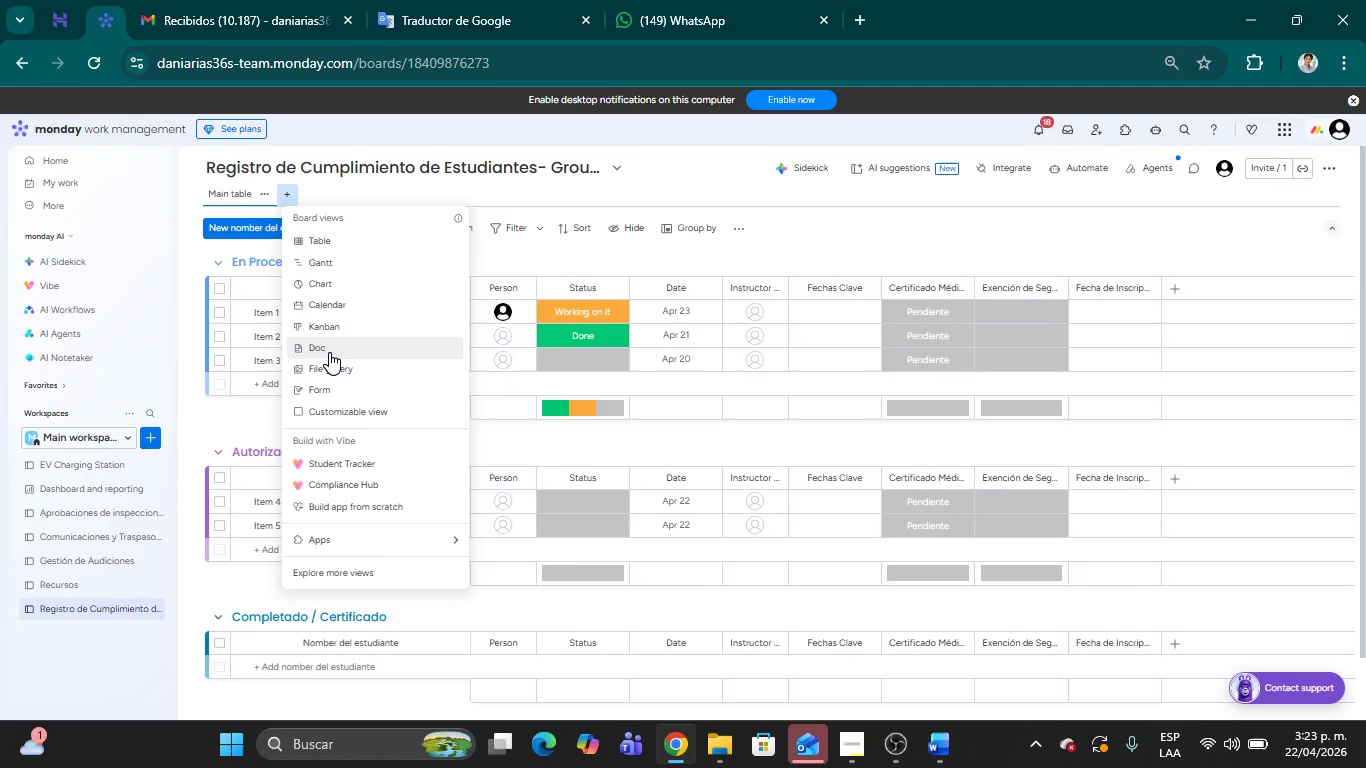 
left_click([329, 352])
 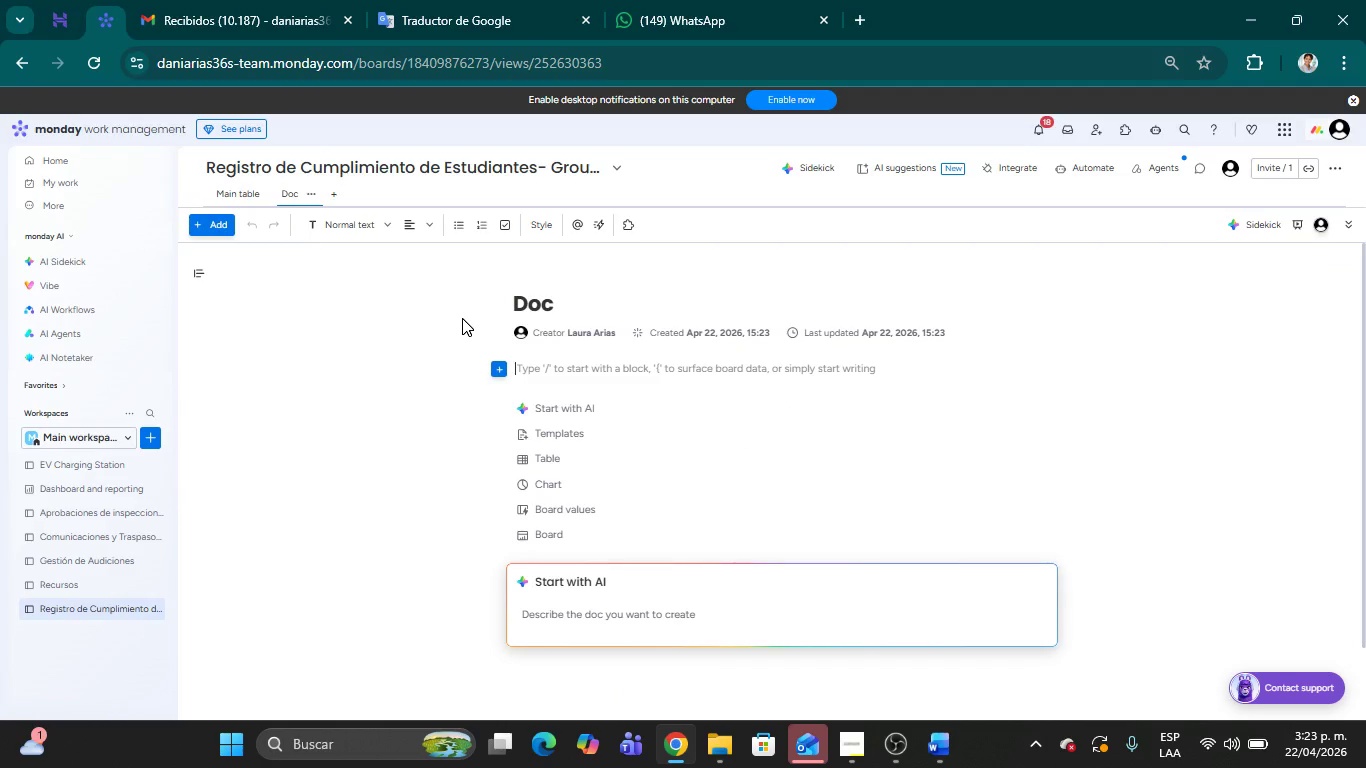 
wait(22.94)
 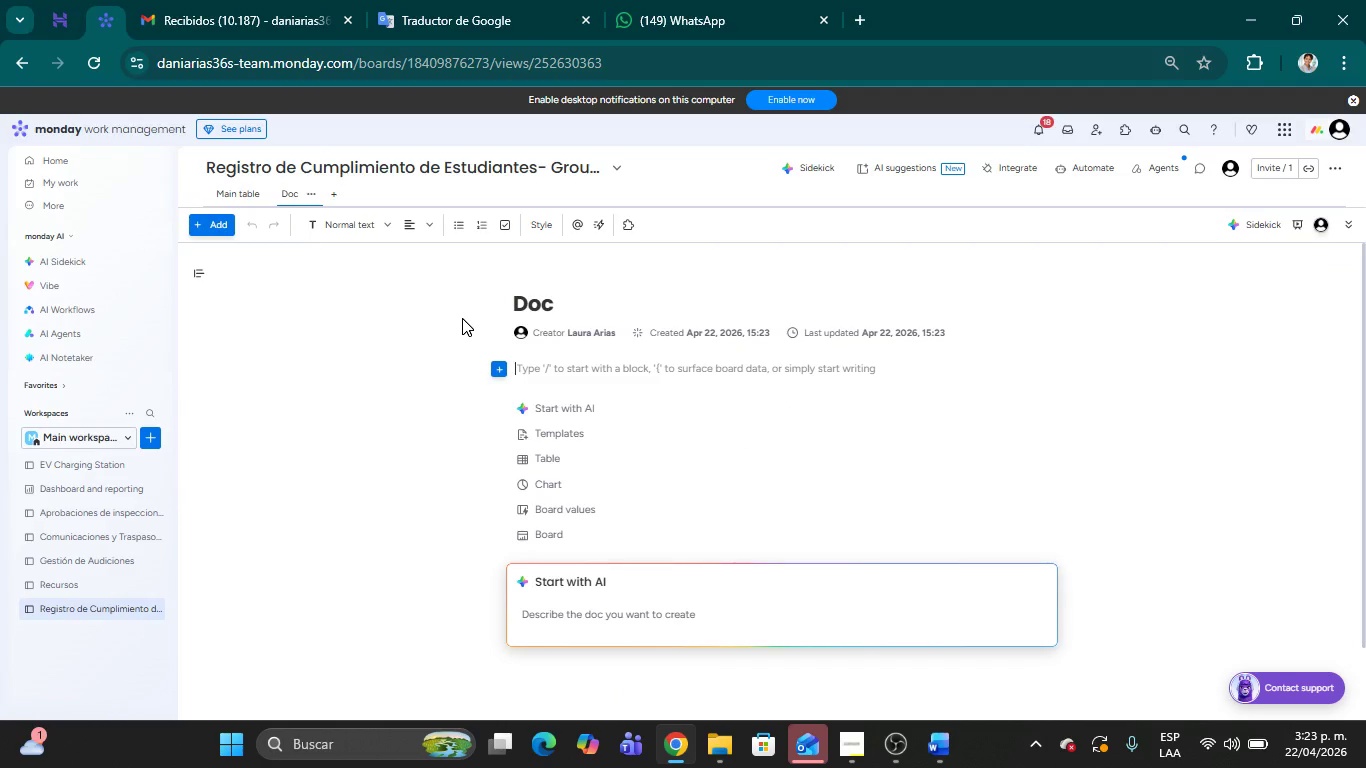 
left_click([230, 193])
 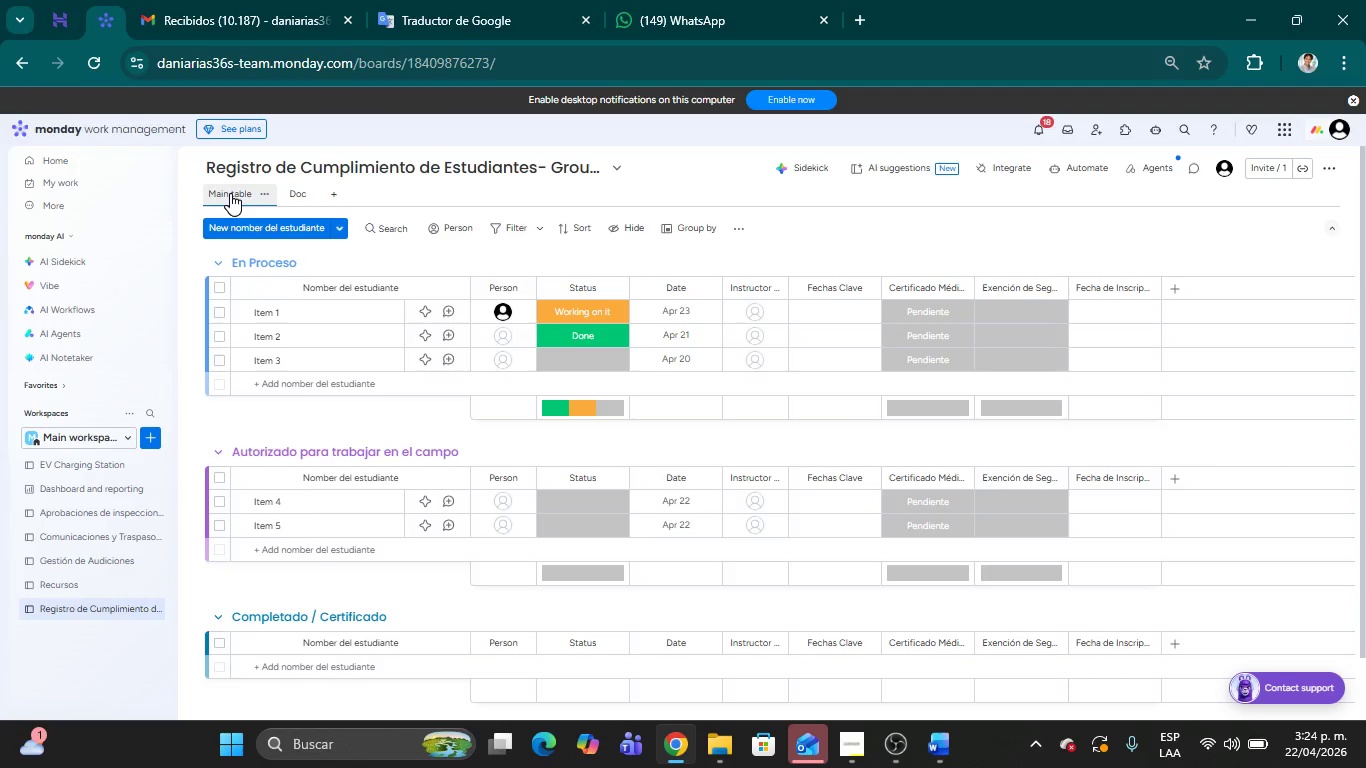 
wait(48.56)
 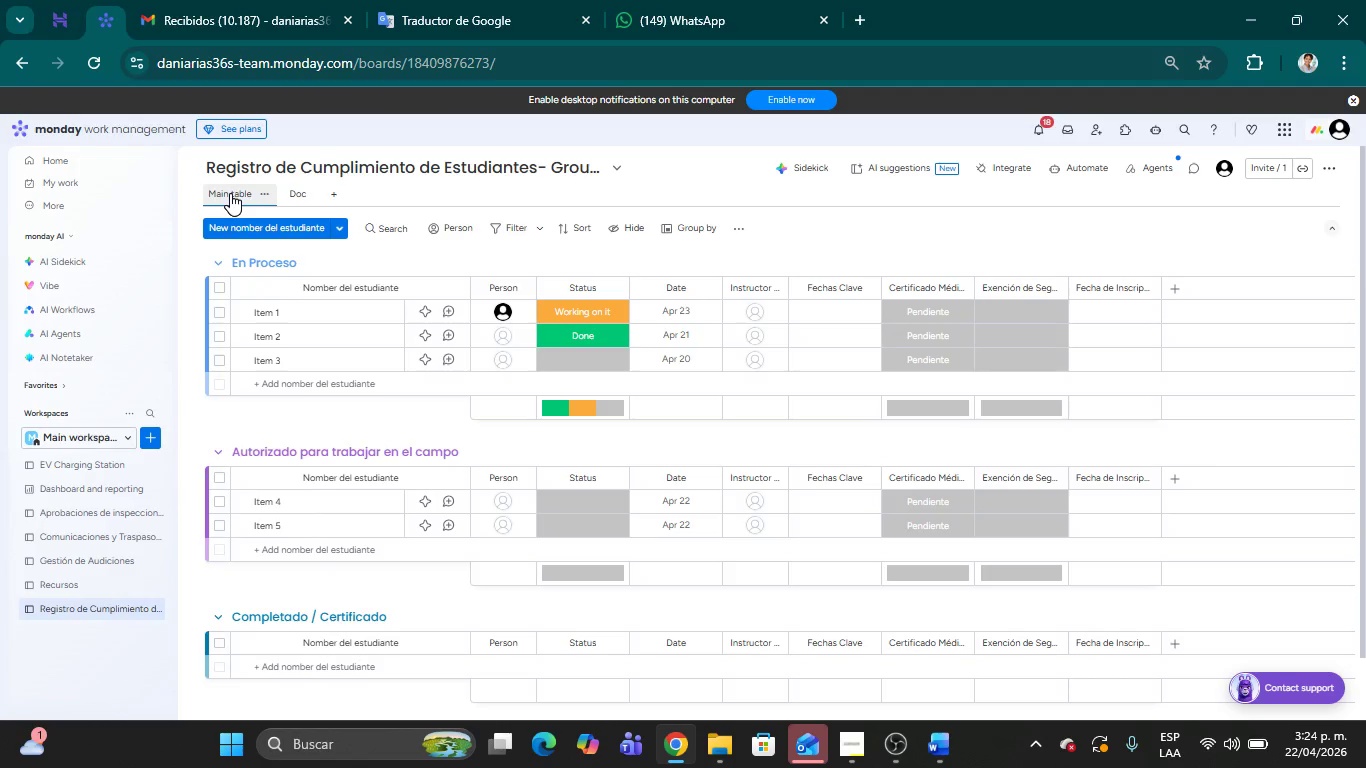 
left_click([306, 197])
 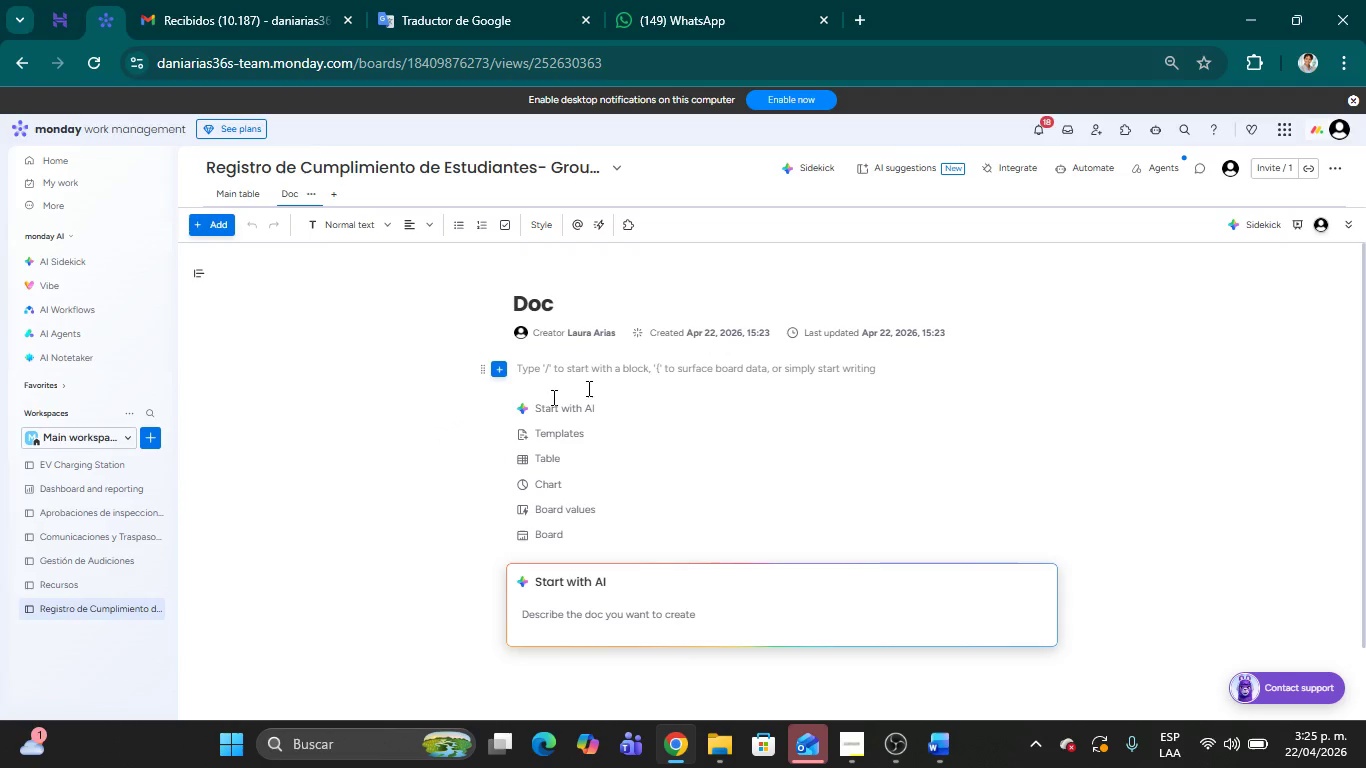 
wait(19.31)
 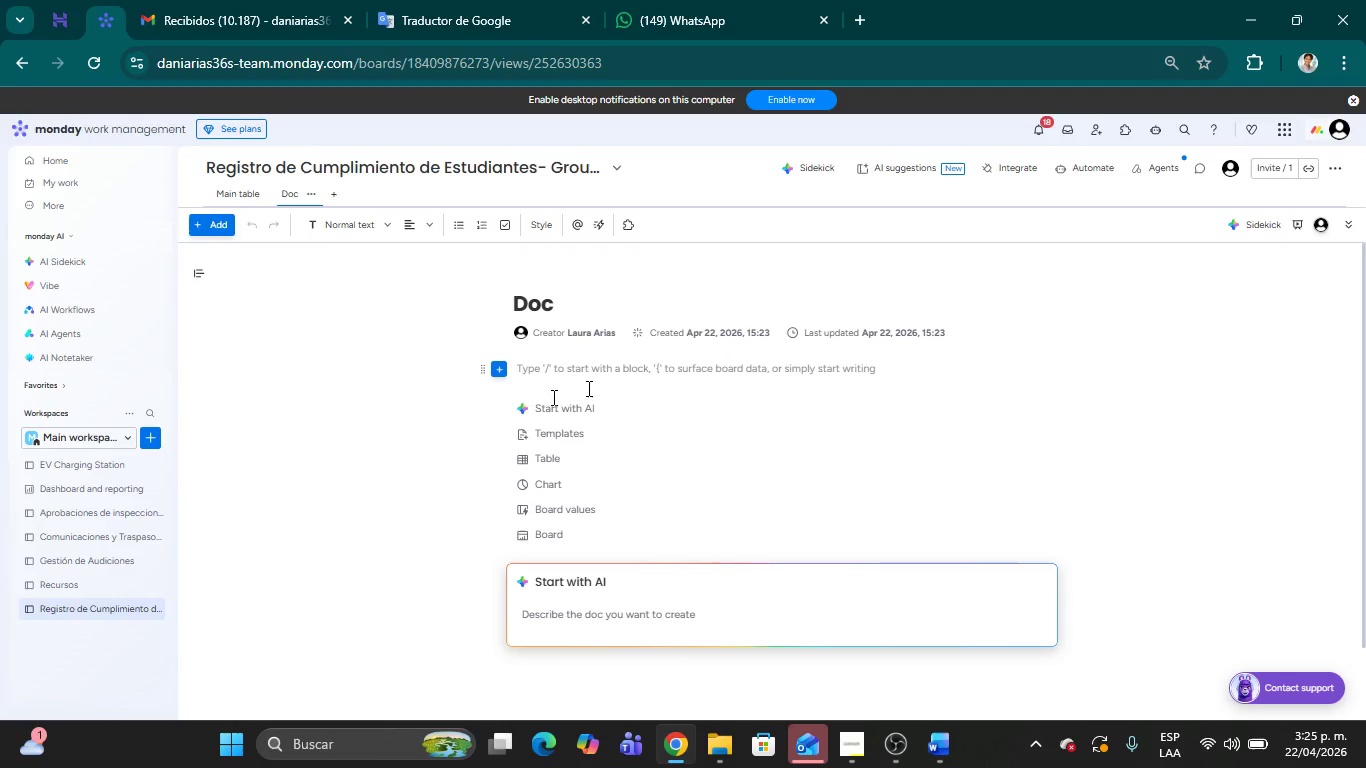 
double_click([538, 308])
 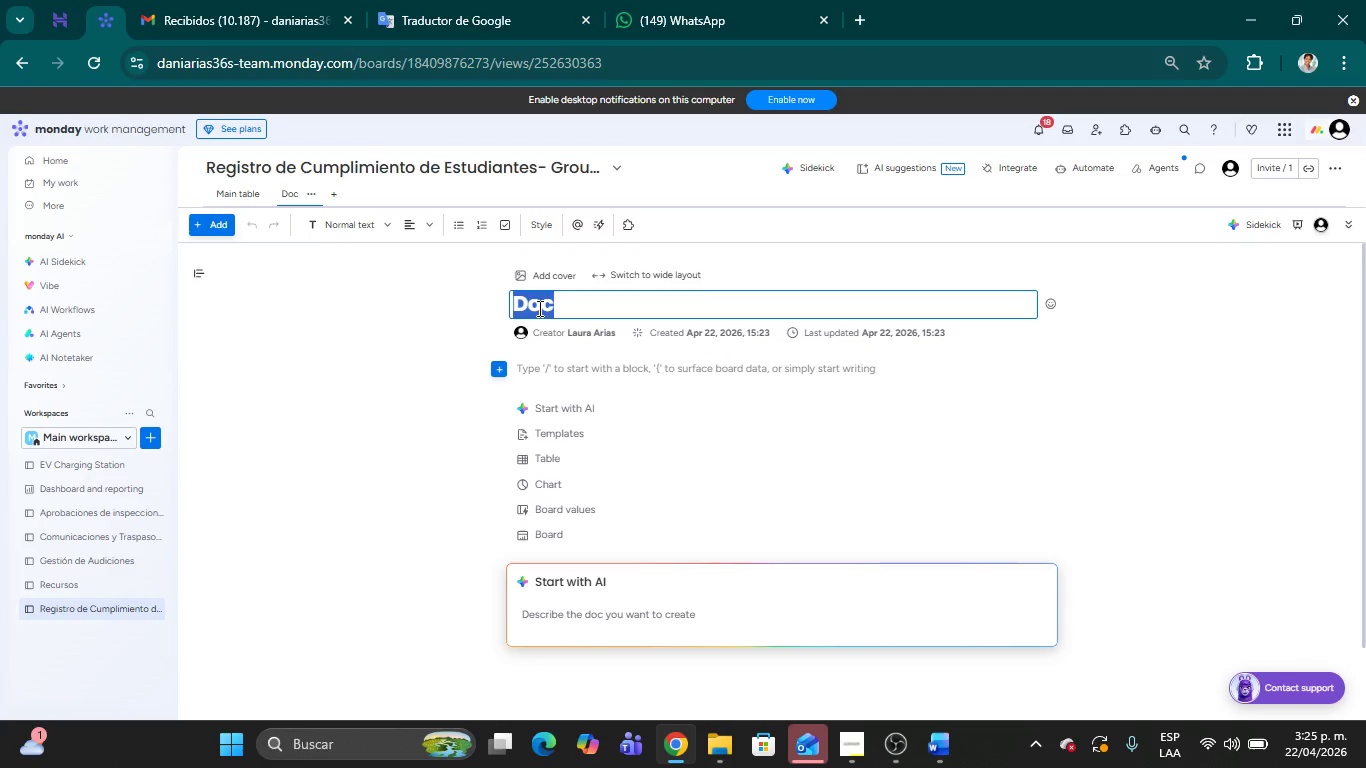 
wait(7.64)
 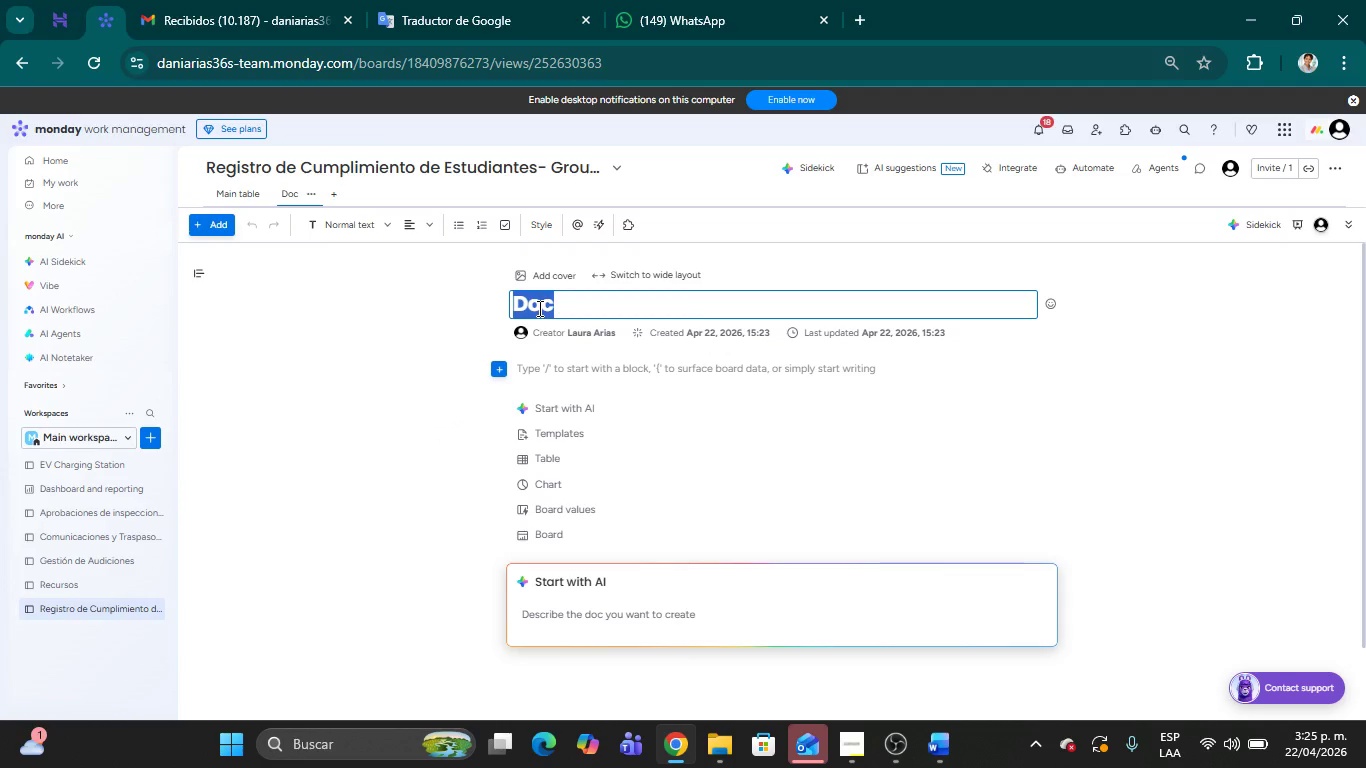 
type(Gu;ia de Uso)
 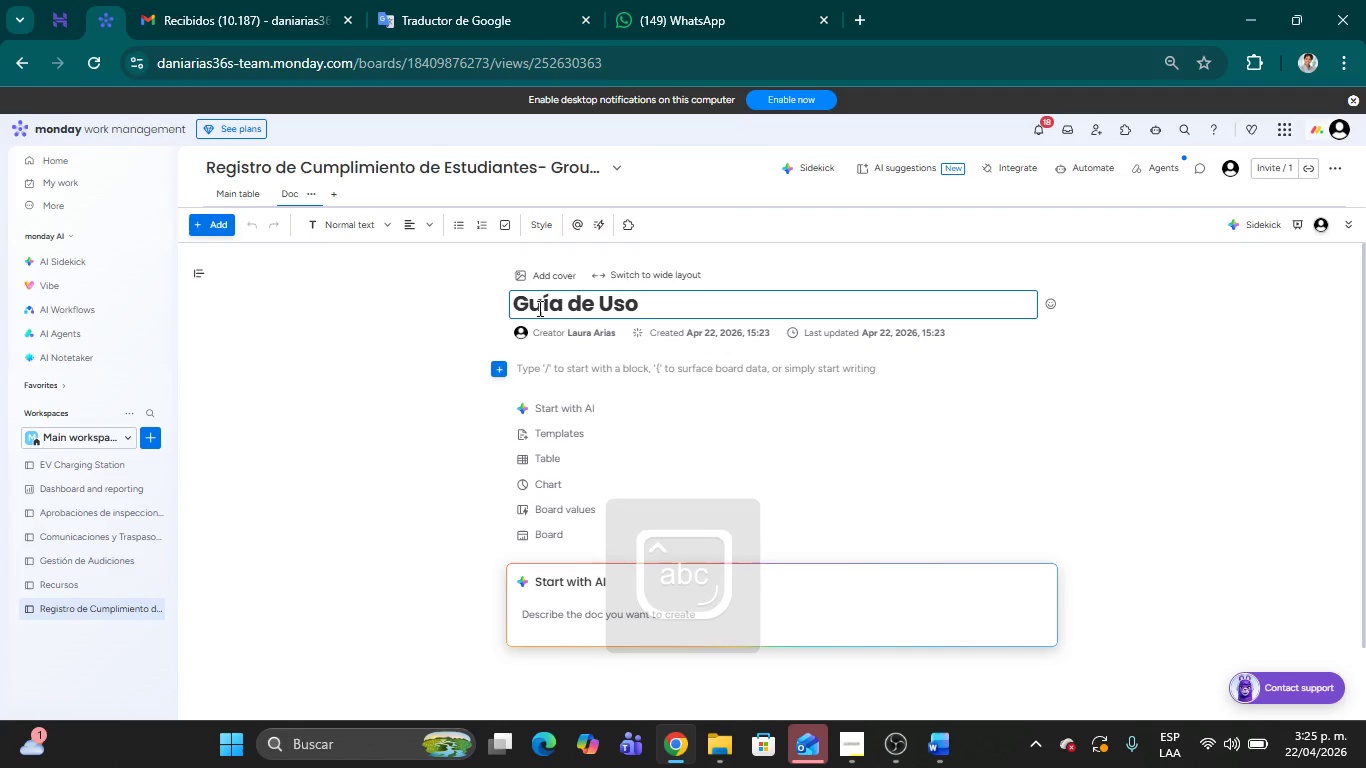 
type(> Registro de Estudiantes)
 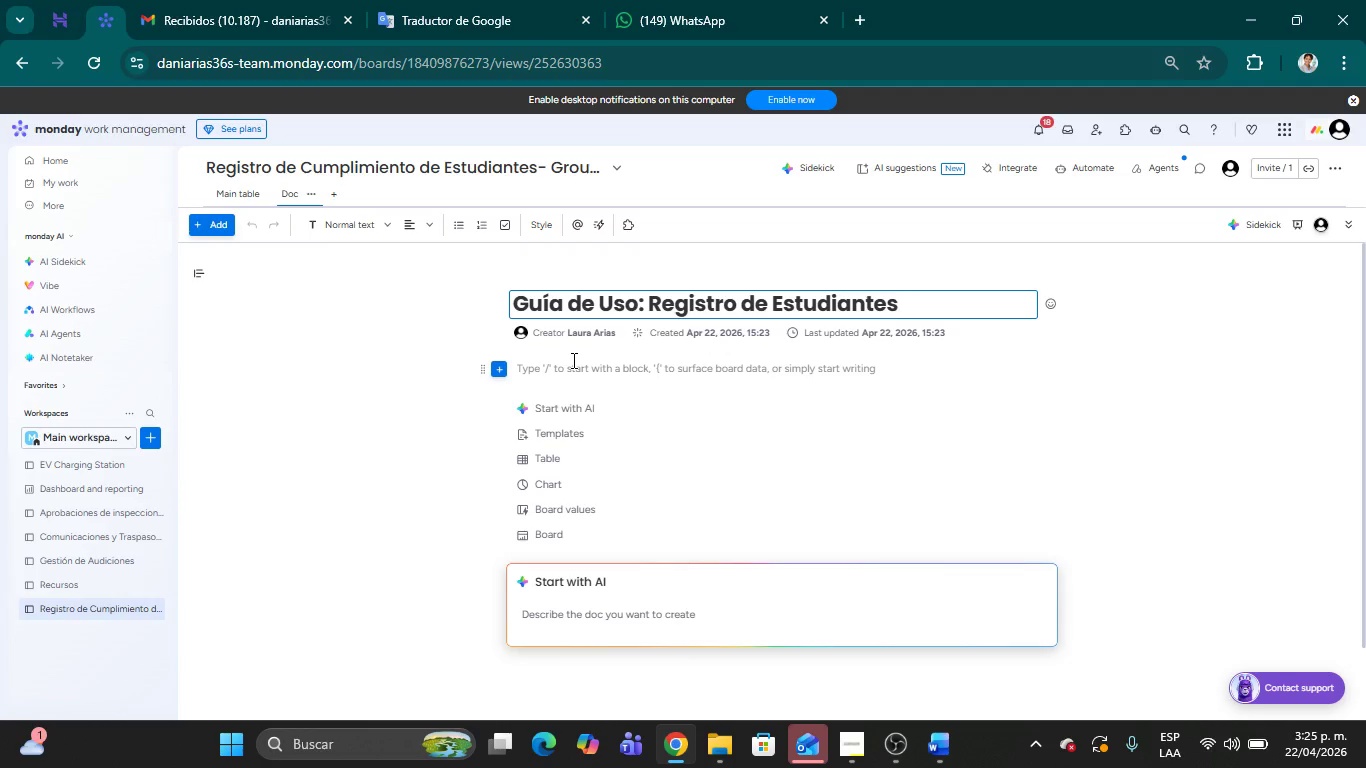 
wait(18.27)
 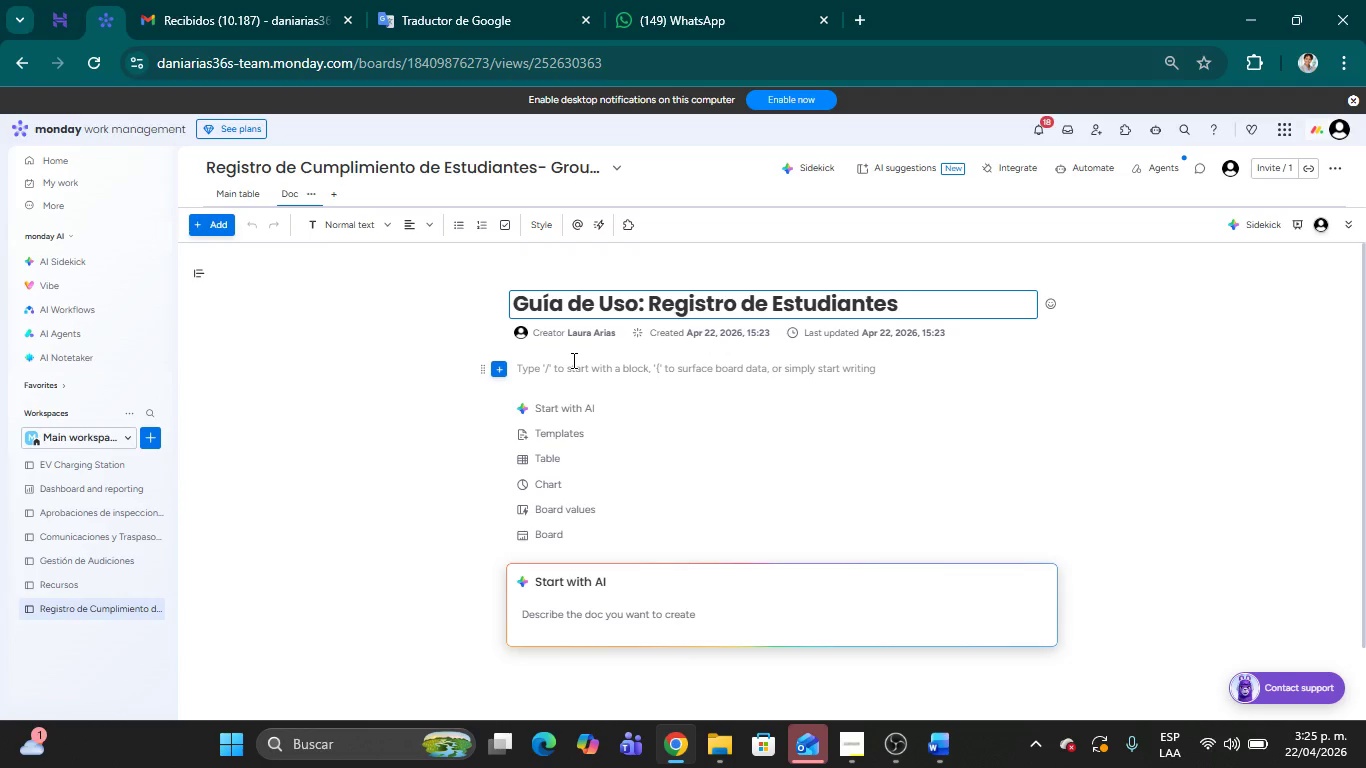 
left_click([420, 472])
 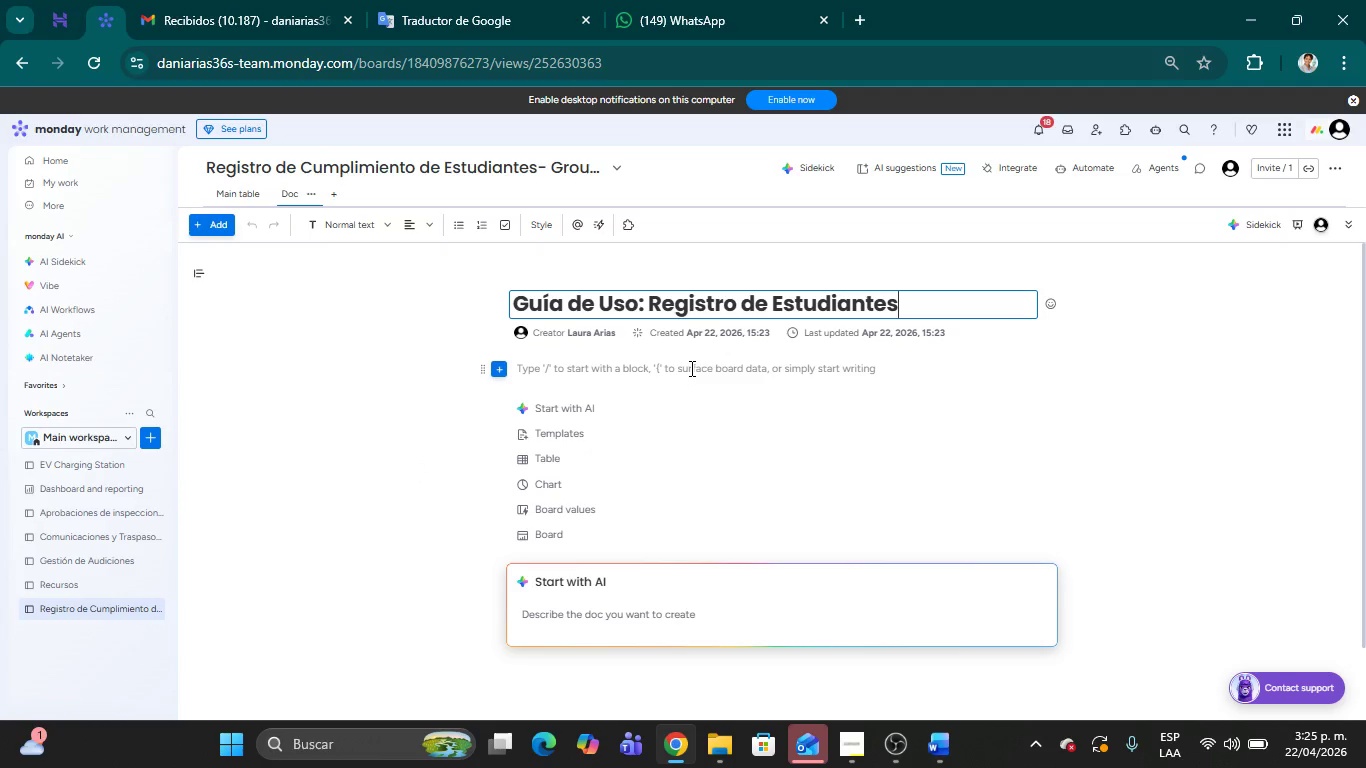 
wait(13.42)
 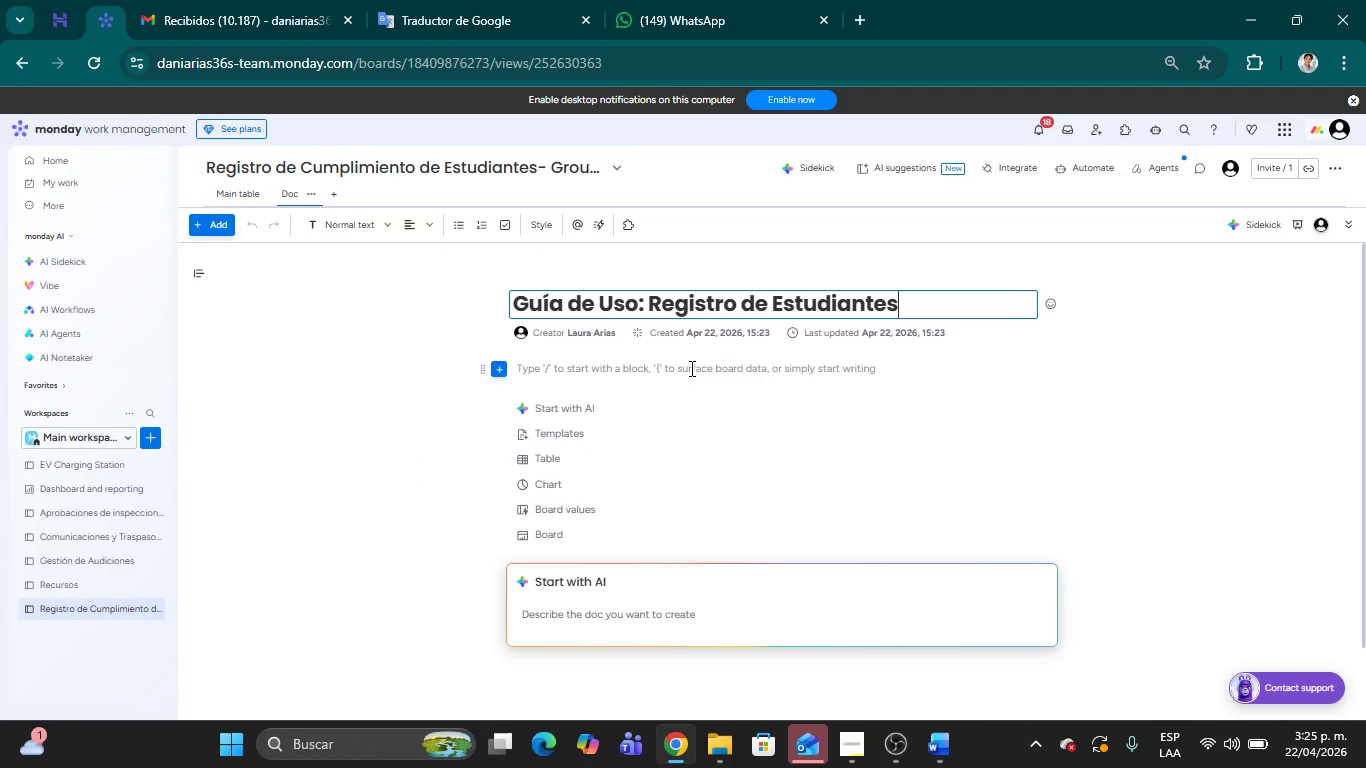 
left_click([699, 371])
 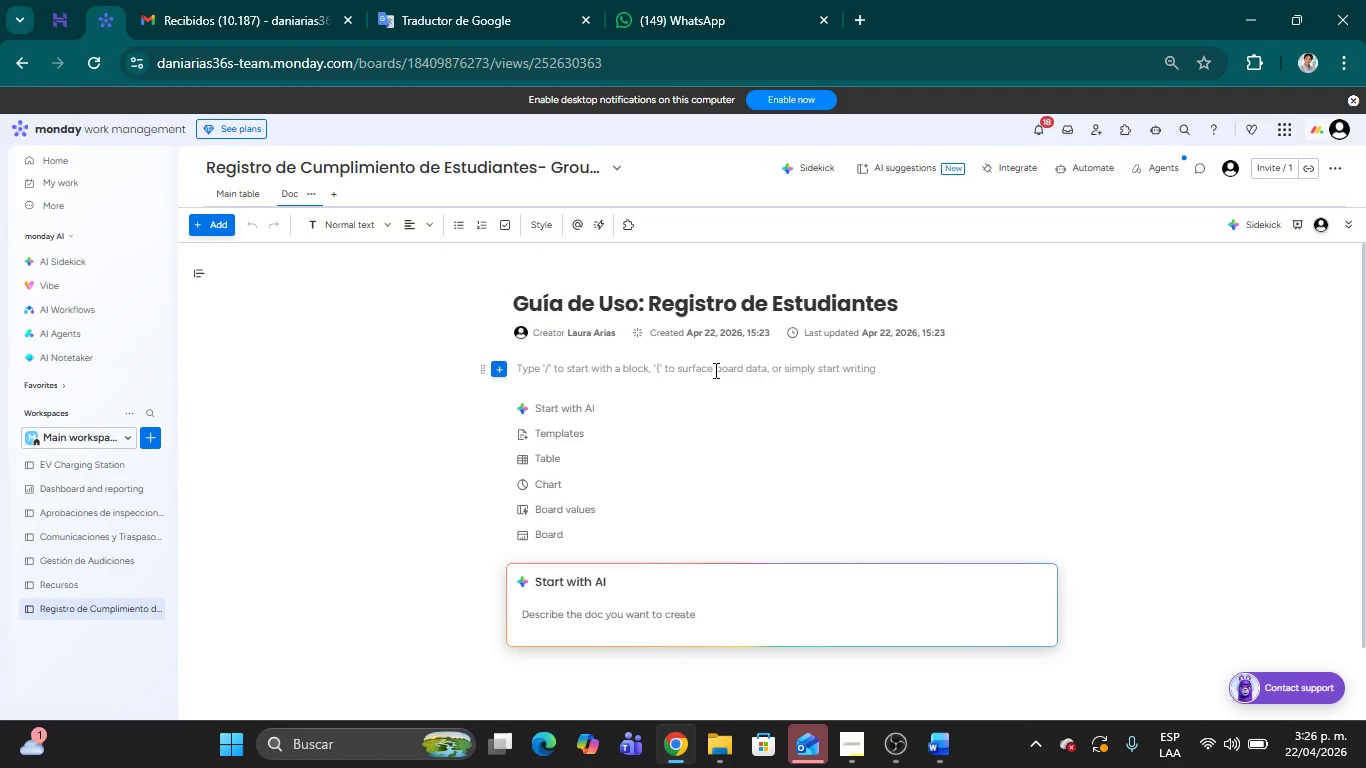 
double_click([714, 370])
 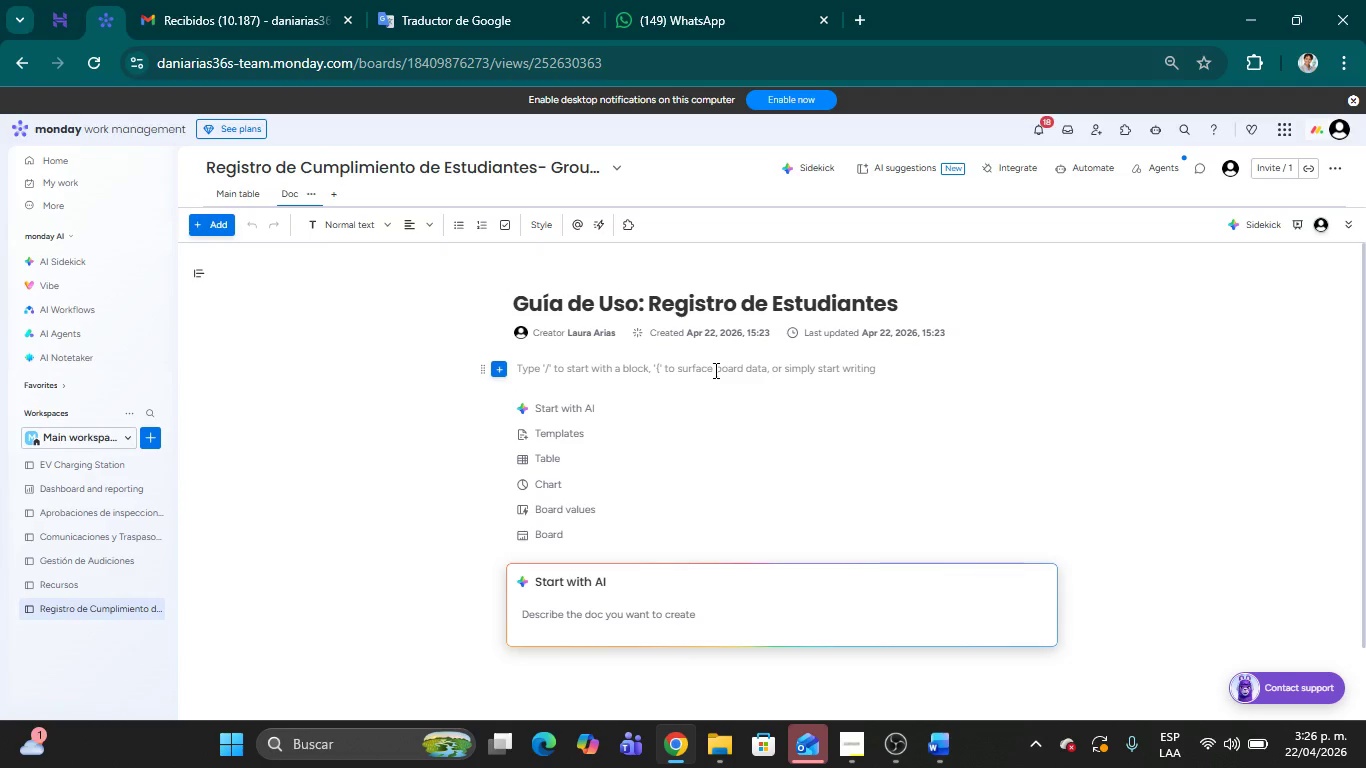 
type(Gu;ia f)
key(Backspace)
type(de Cumplimineto)
key(Backspace)
key(Backspace)
key(Backspace)
key(Backspace)
type(ento - Groundwork Academy)
 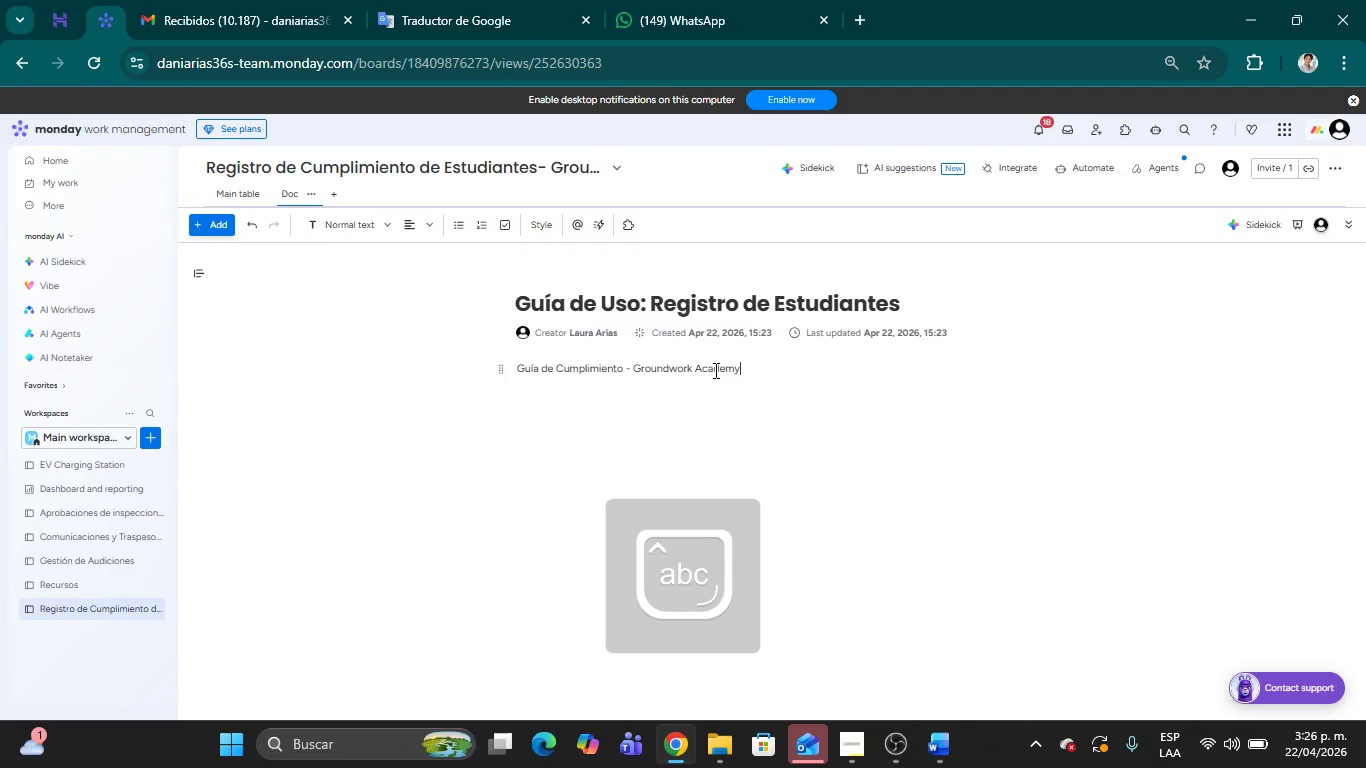 
key(Enter)
 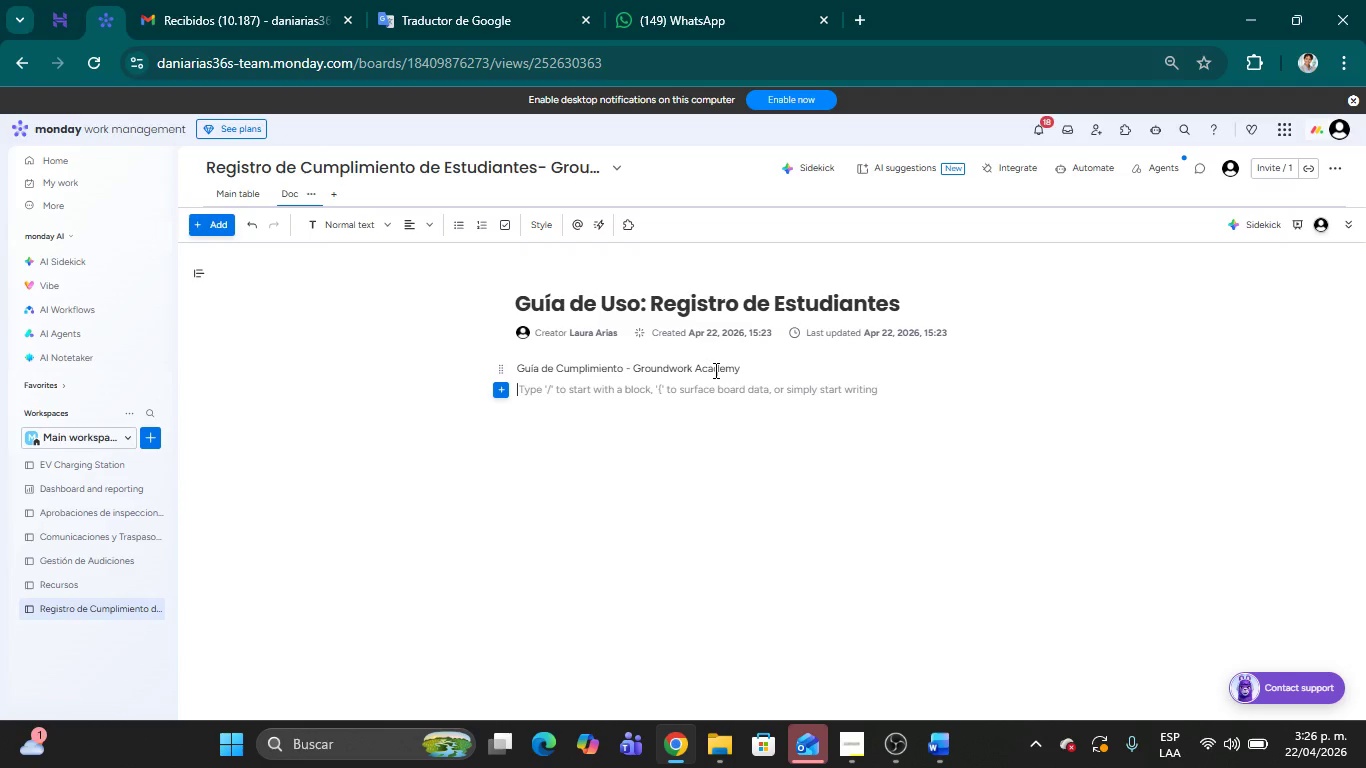 
wait(10.53)
 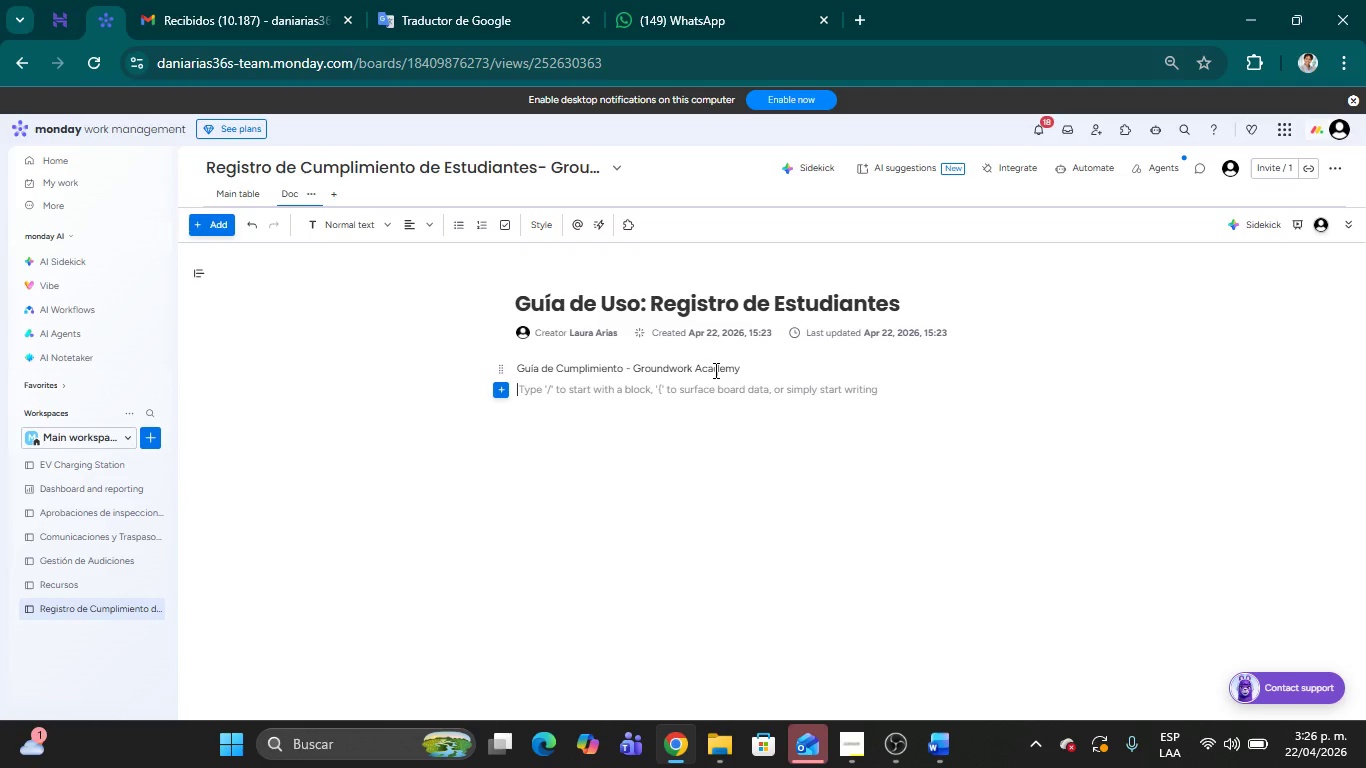 
type(Este tablero gestiona el accseo a las pr;acticas de equipo pesado. )
 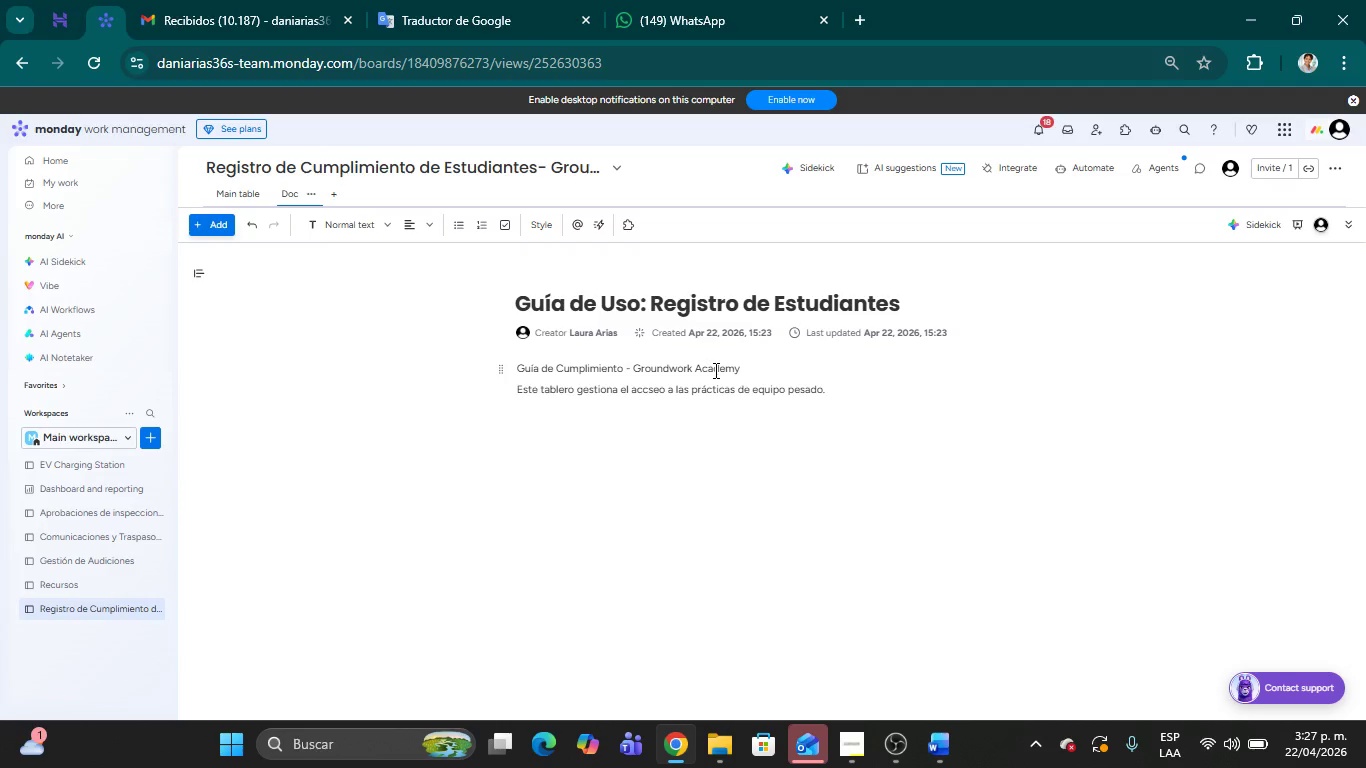 
wait(5.28)
 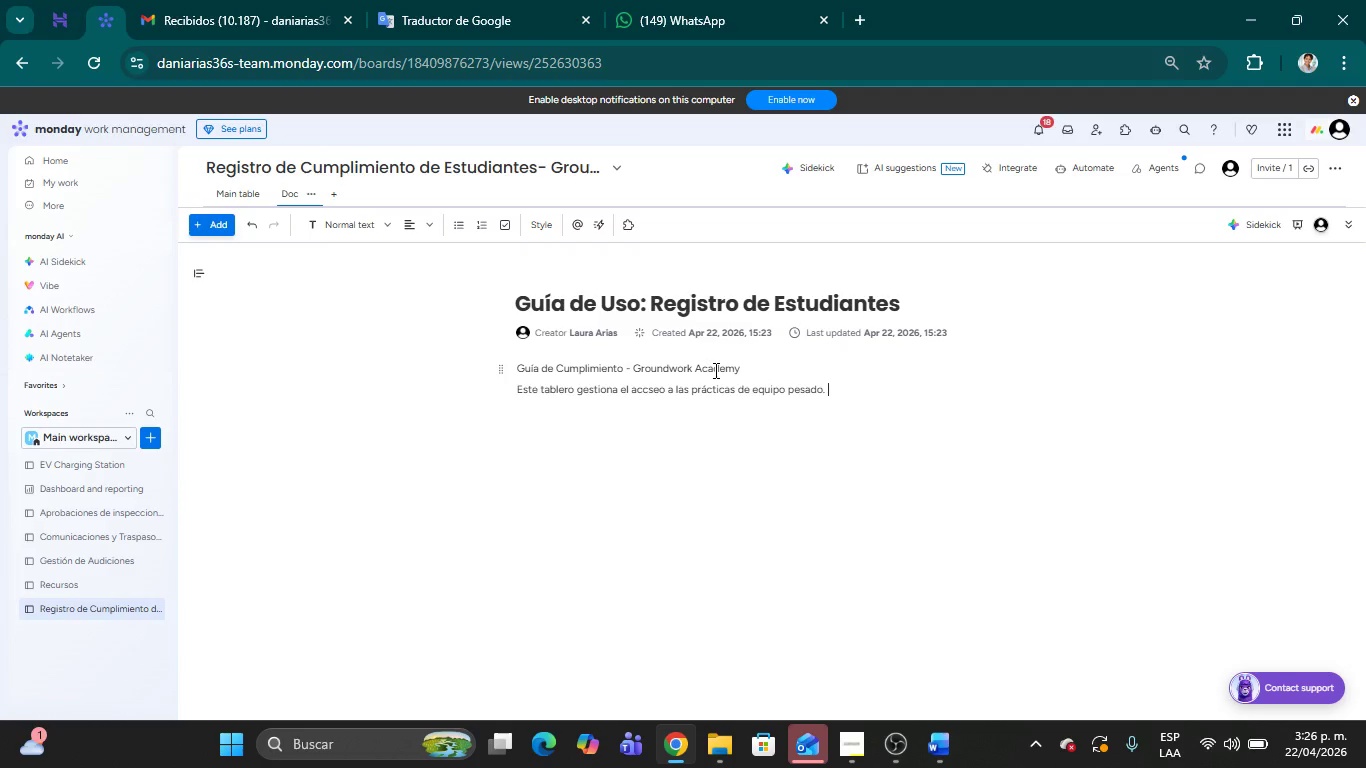 
type(Regla de oro> )
 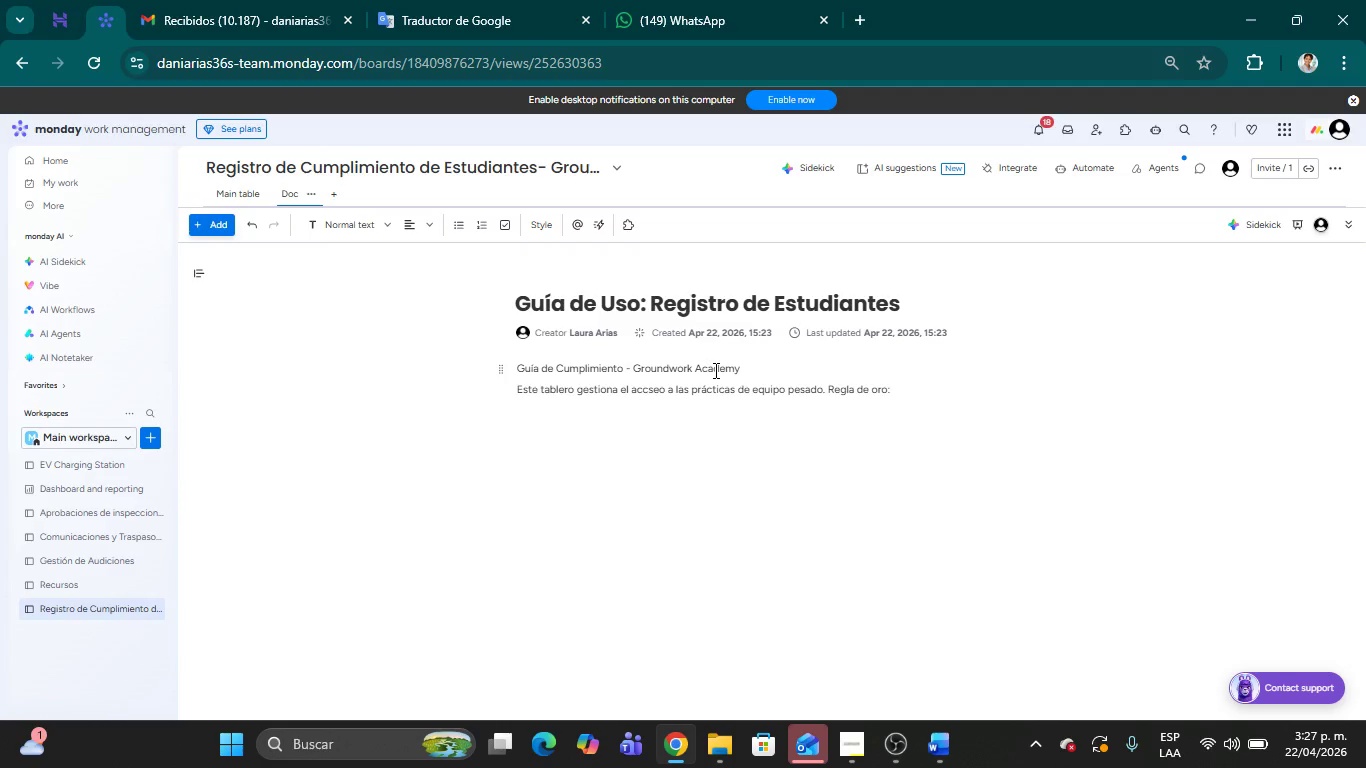 
key(ArrowLeft)
 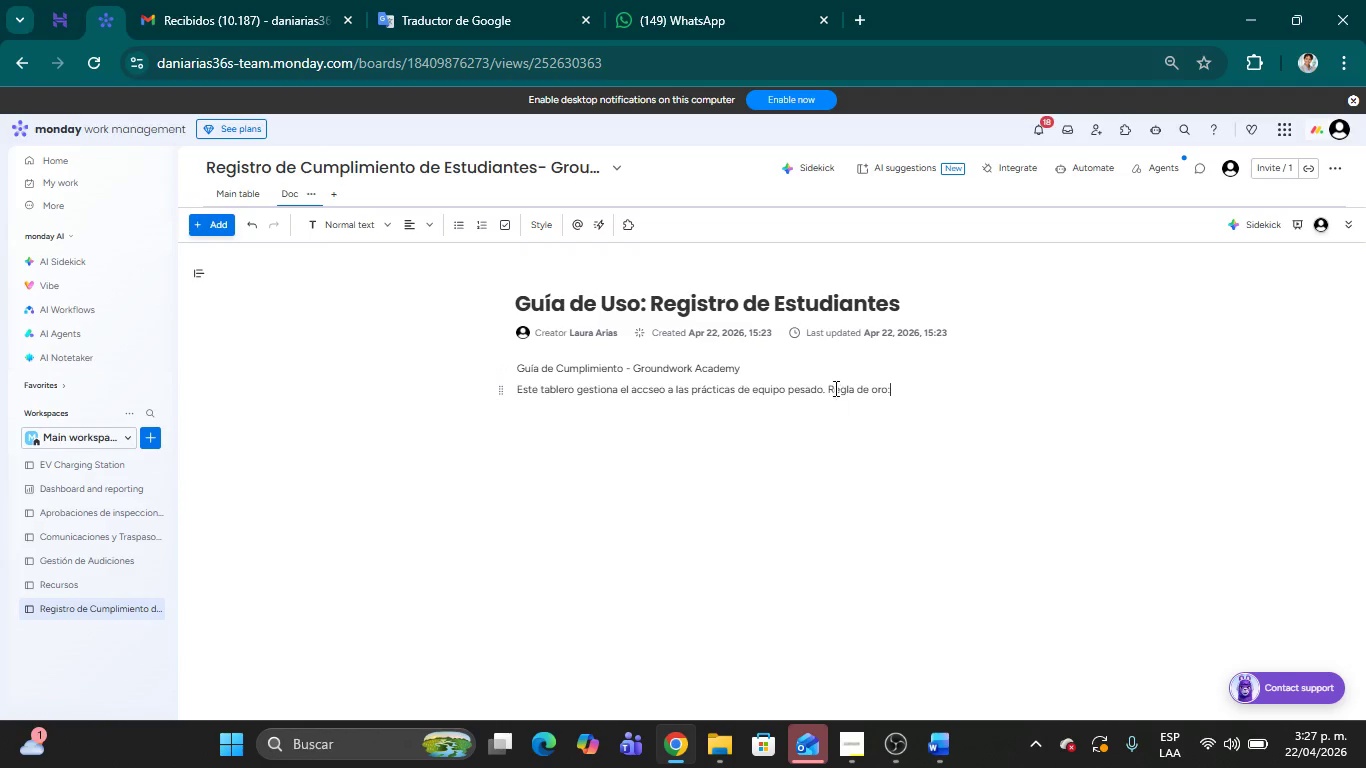 
left_click_drag(start_coordinate=[827, 385], to_coordinate=[891, 387])
 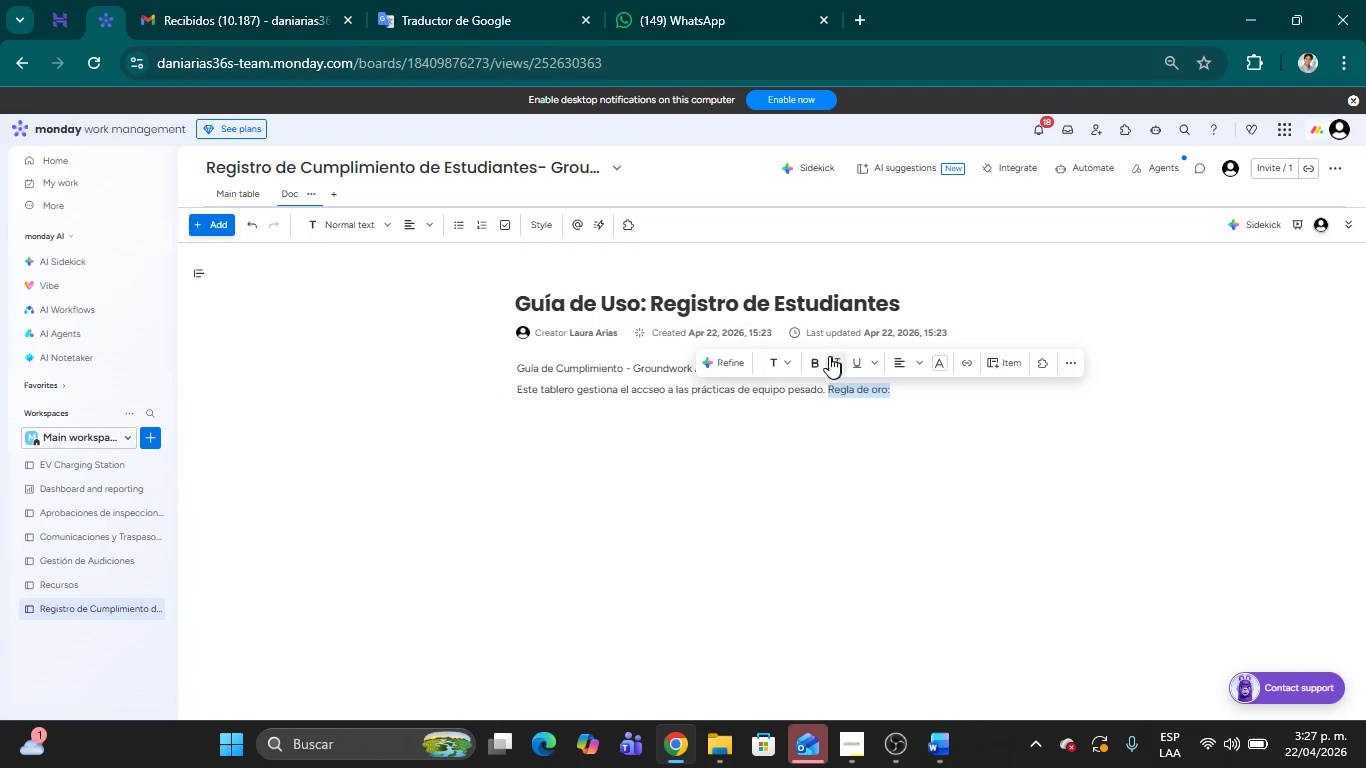 
left_click([813, 359])
 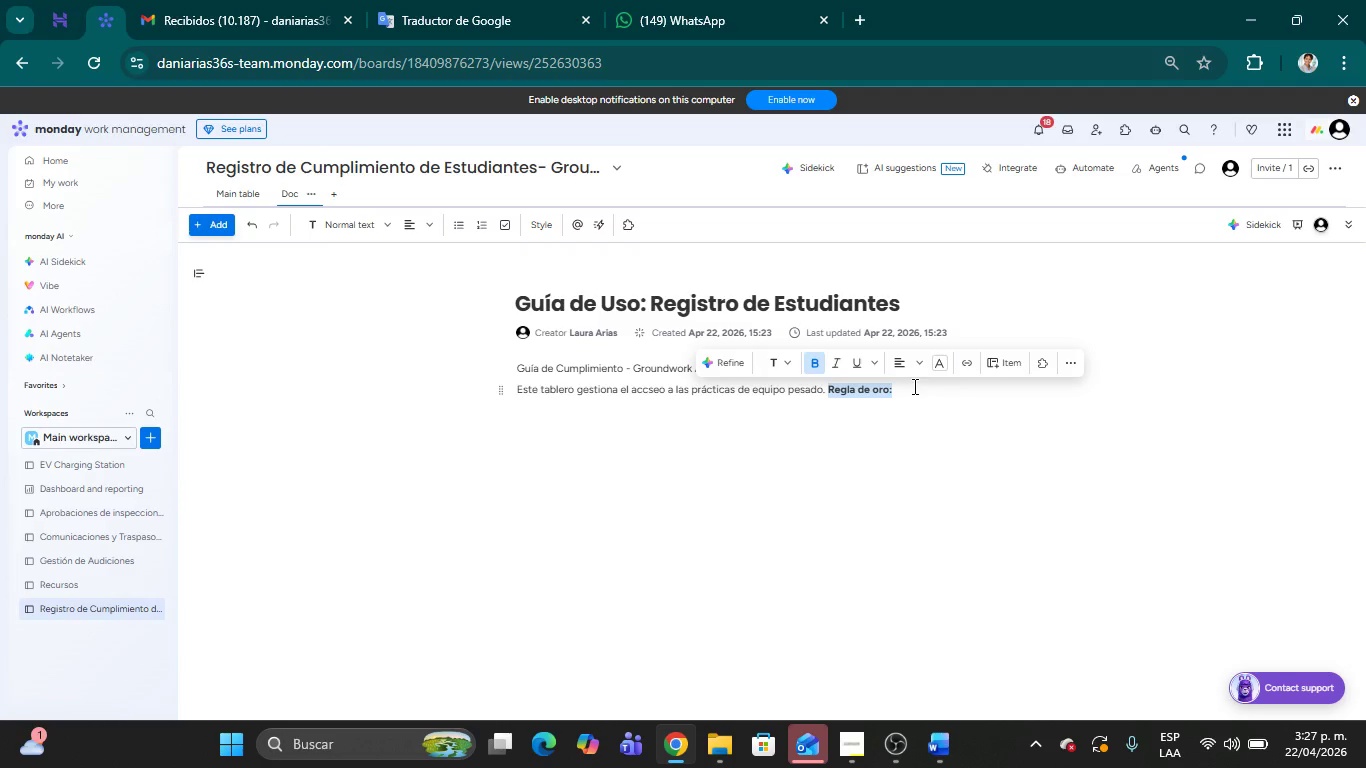 
left_click([913, 386])
 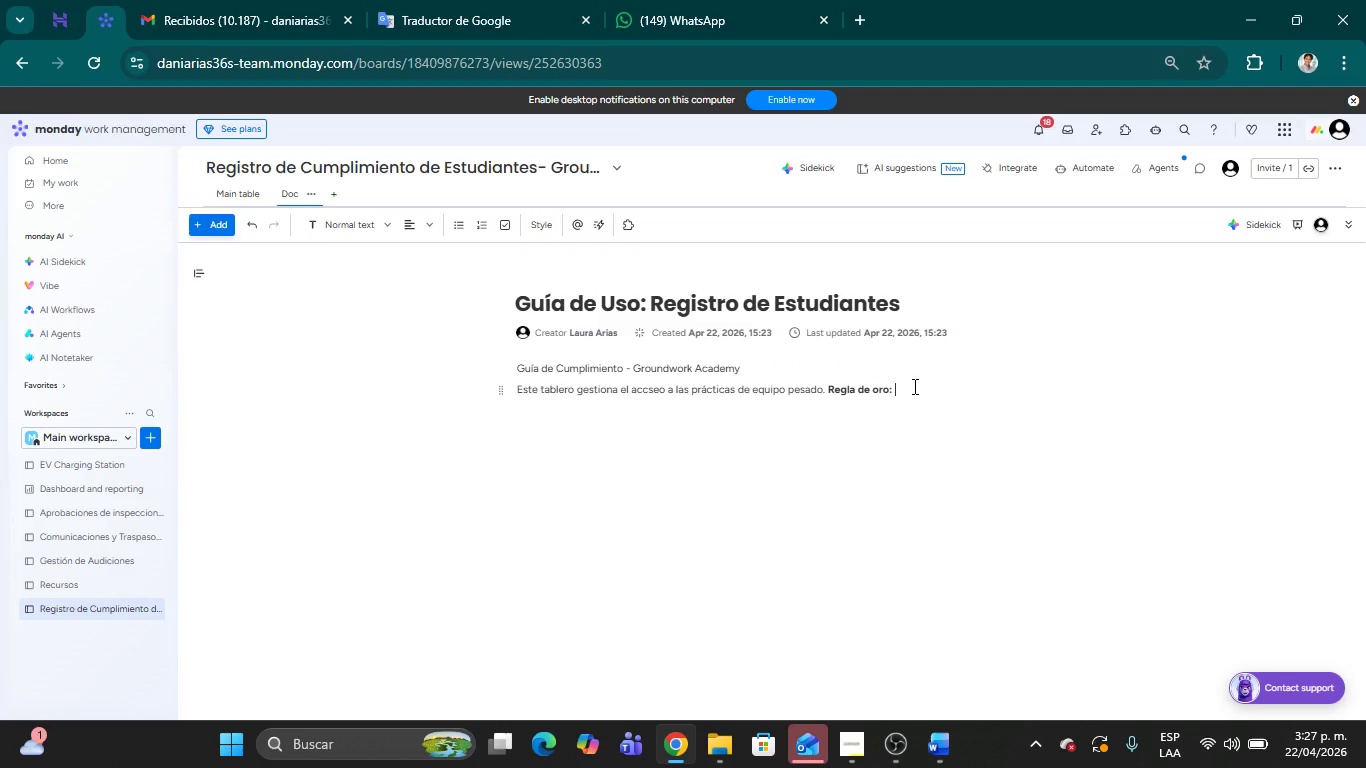 
type(Ning;un estudiante debe moverse al grupo @Autorizado@,)
key(Backspace)
type( sin que los requisie)
key(Backspace)
type(tos de seguridad est;en validados. )
 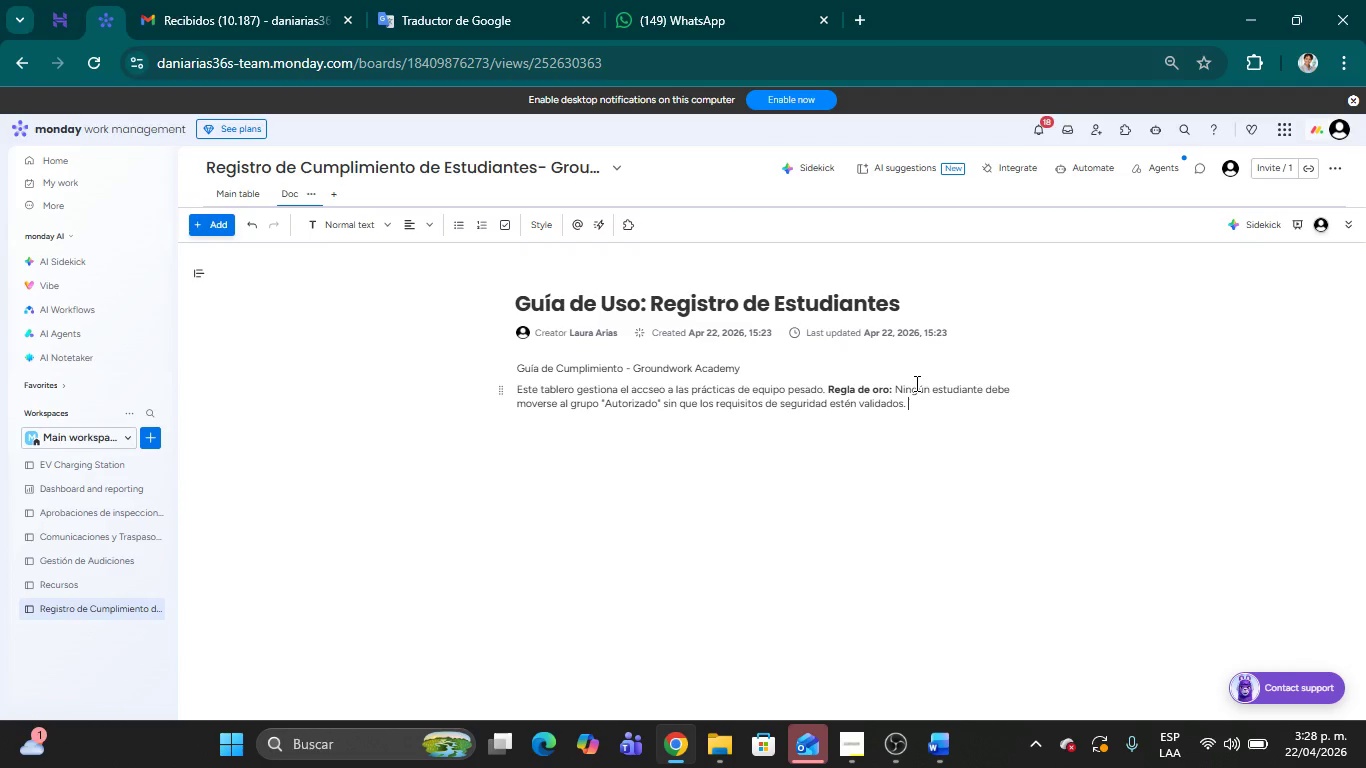 
wait(28.34)
 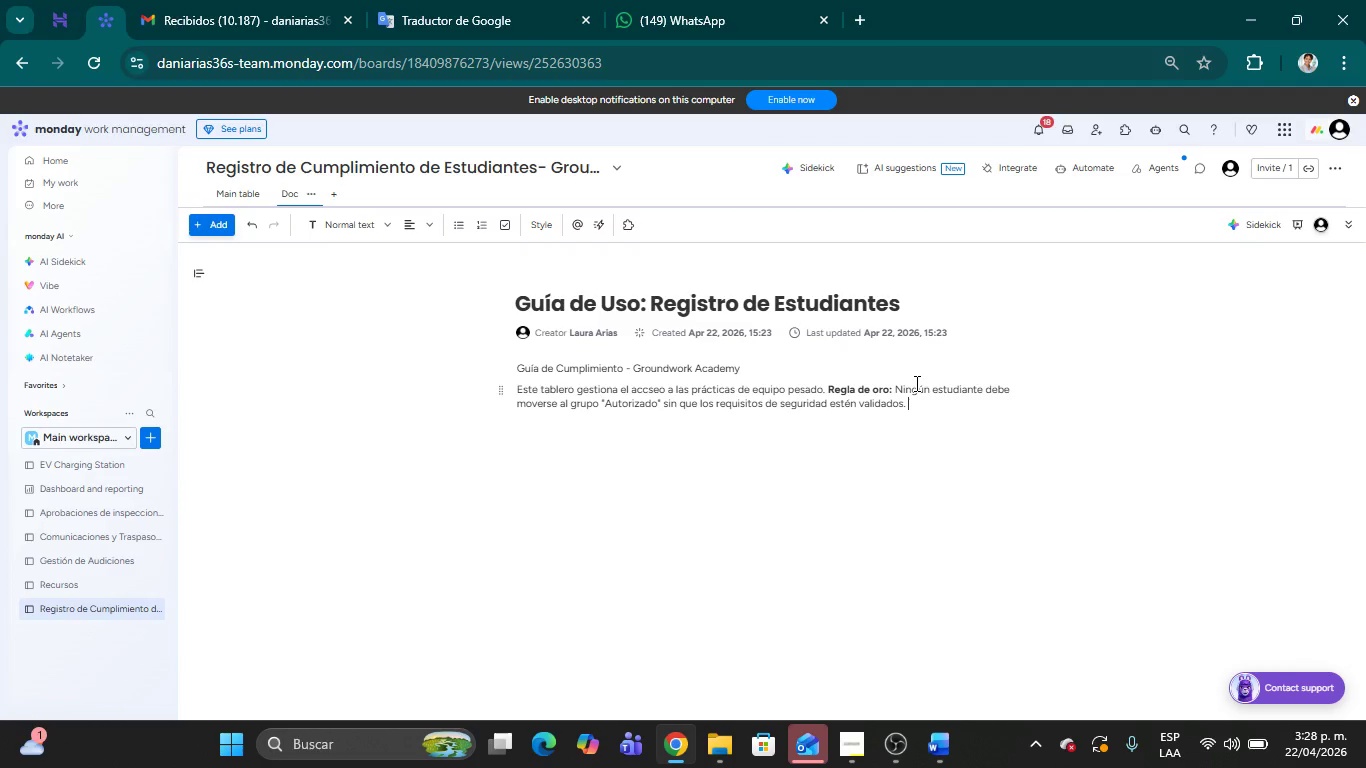 
key(Enter)
 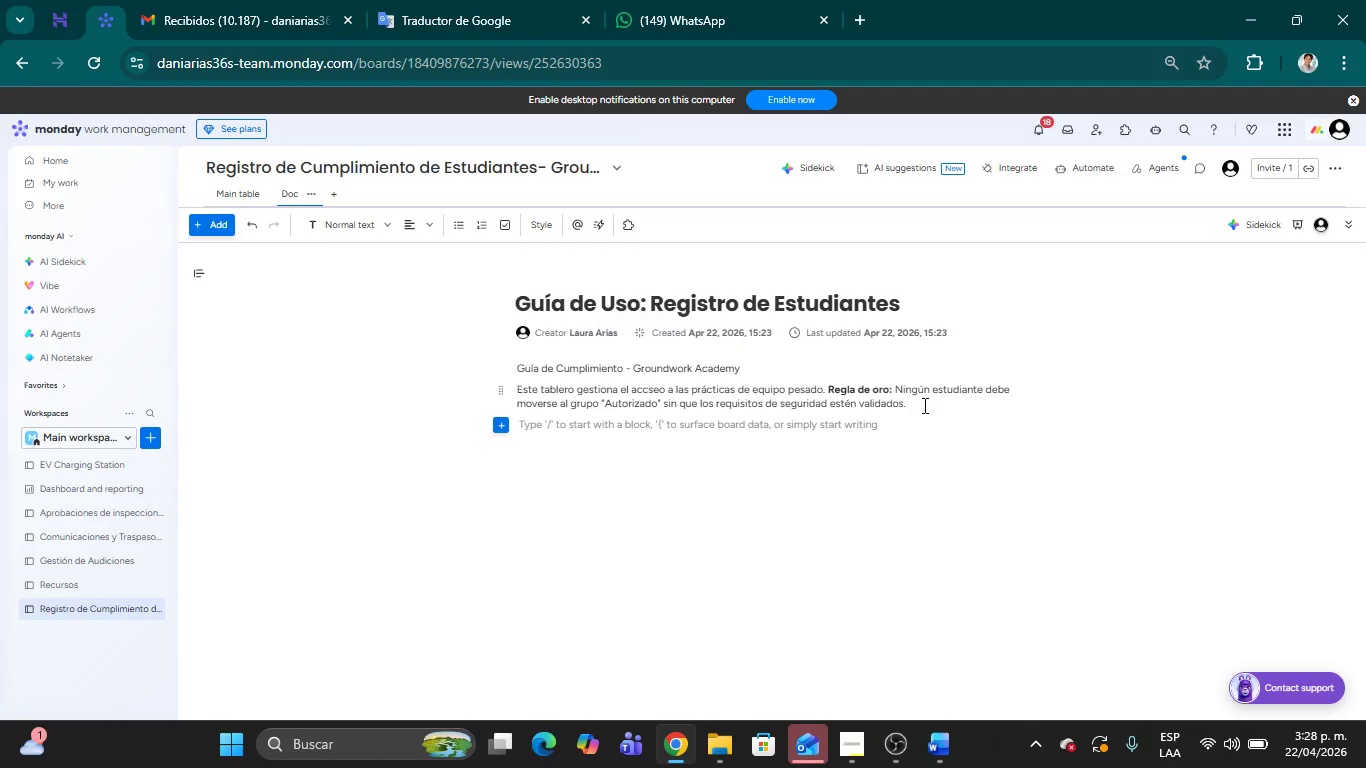 
type(Protocolos de Estados)
 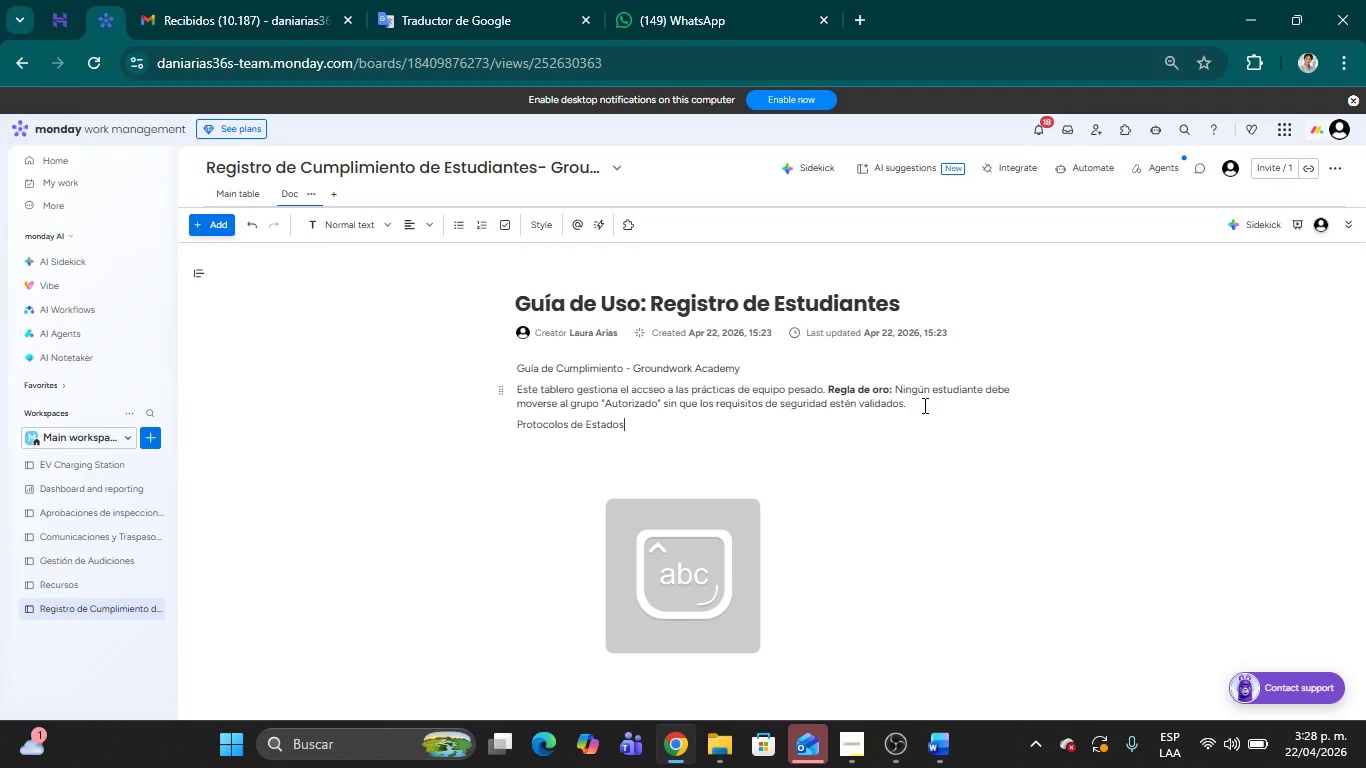 
key(Enter)
 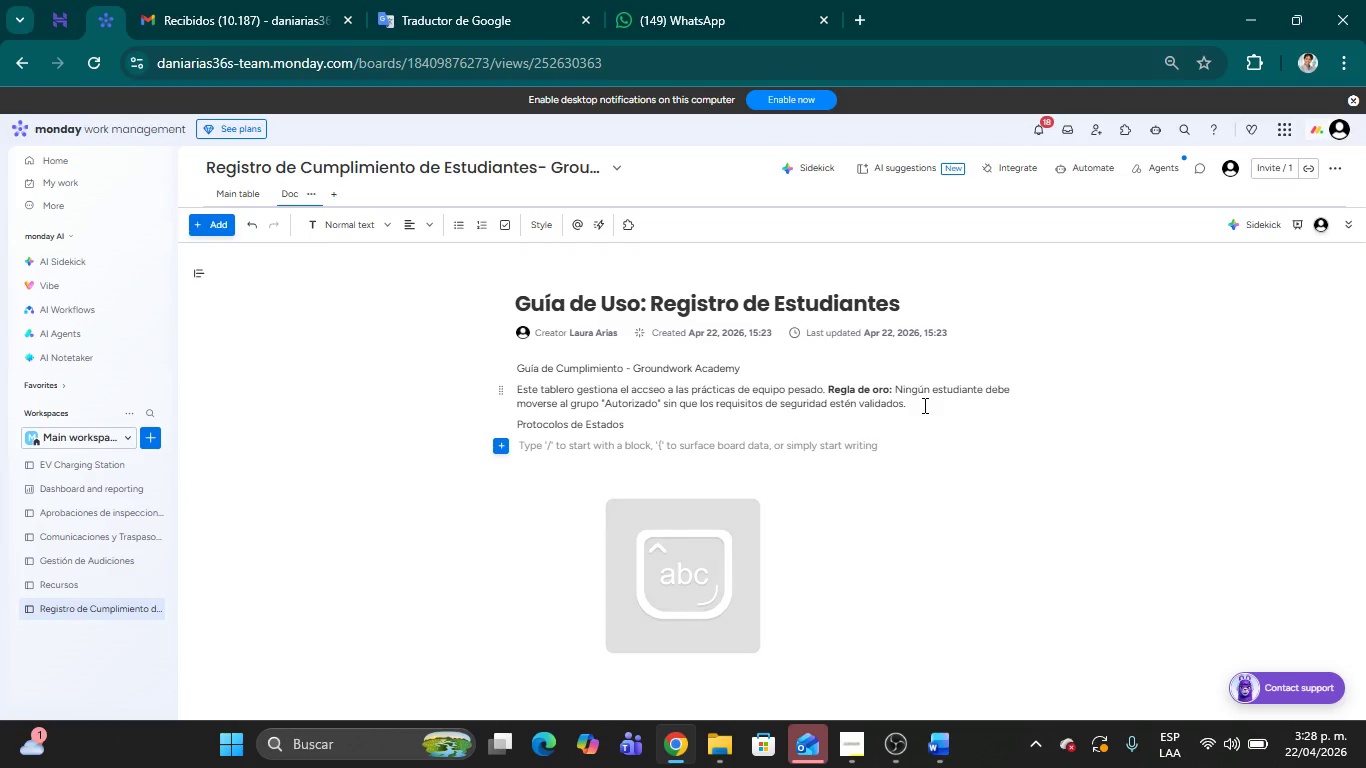 
type(- Certificado m;edico> )
 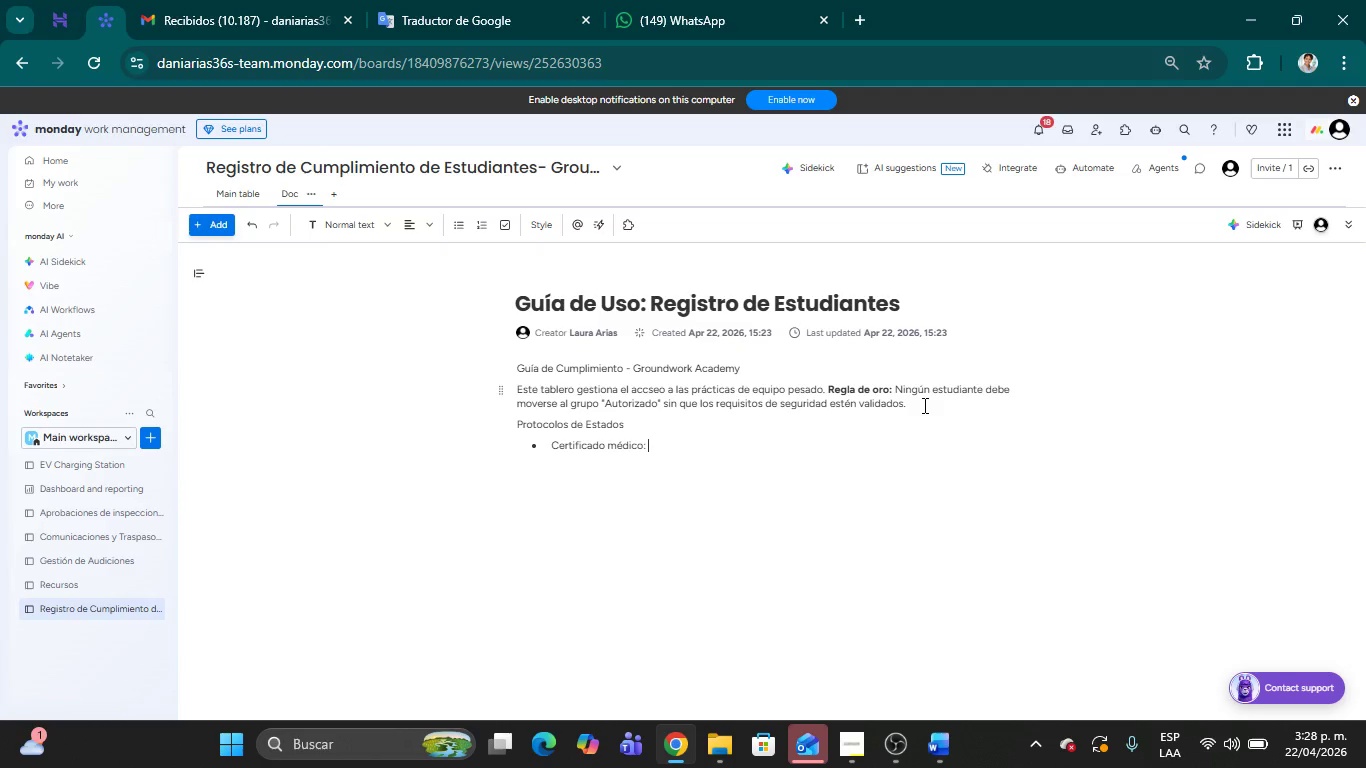 
wait(7.19)
 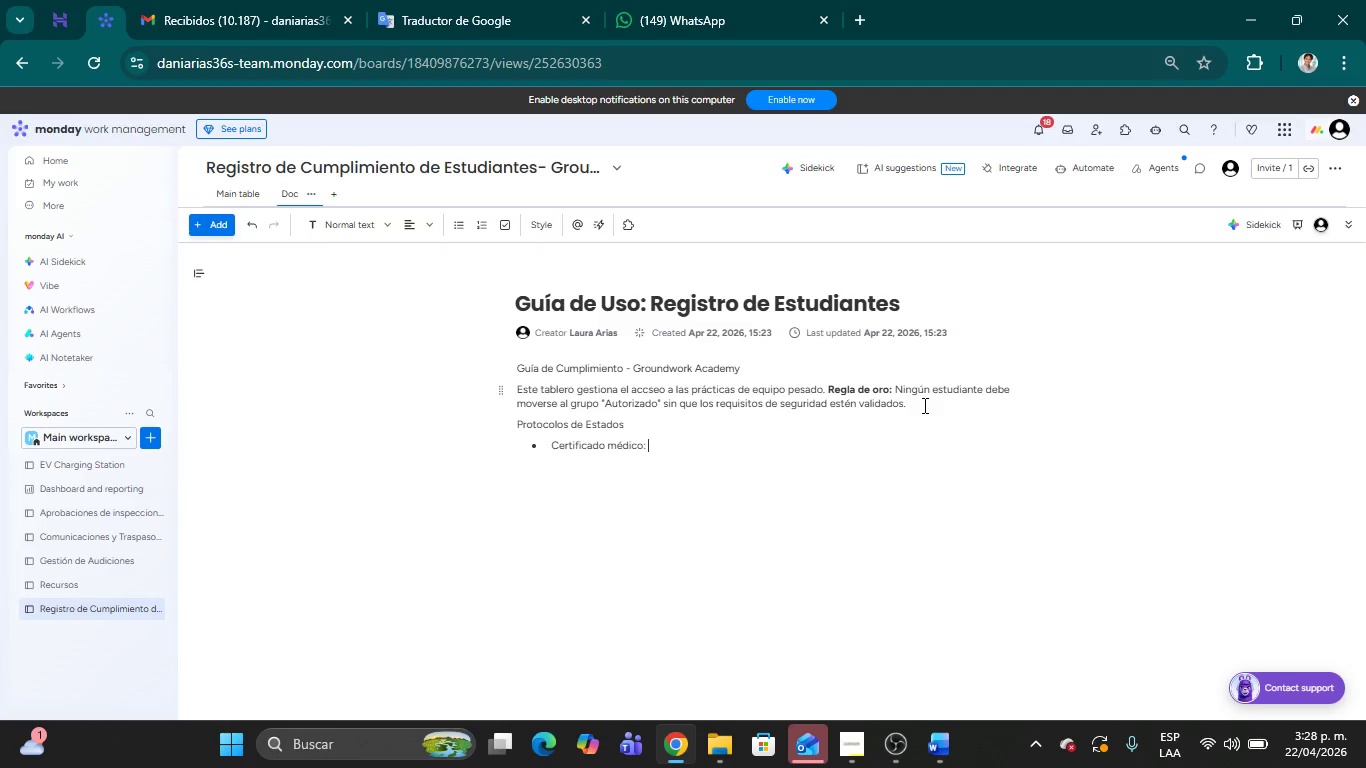 
type(+ Pendiente> El estudiante no ha entregado e)
key(Backspace)
type(nada. )
 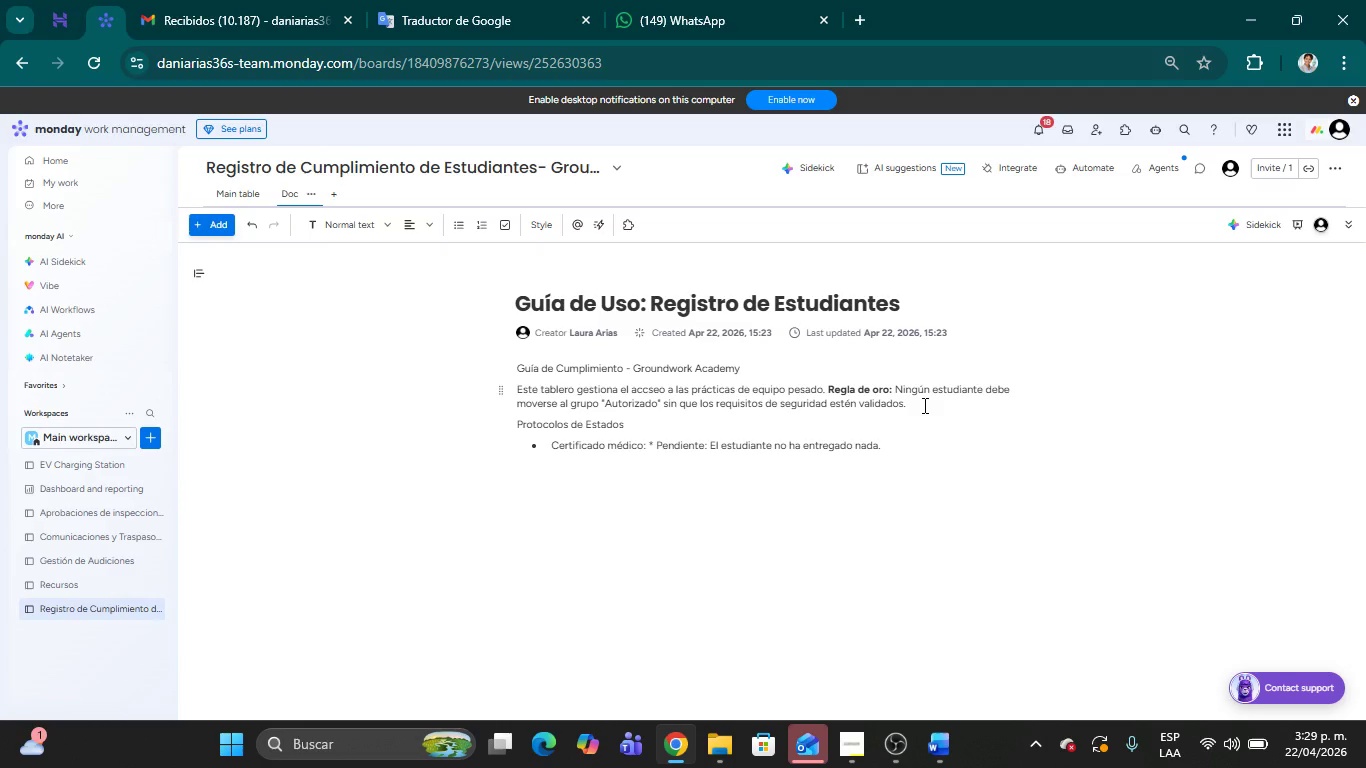 
type(+ Recibido> Documento b)
key(Backspace)
type(validado *Permite el acceso al campo( )
key(Backspace)
type(< + )
 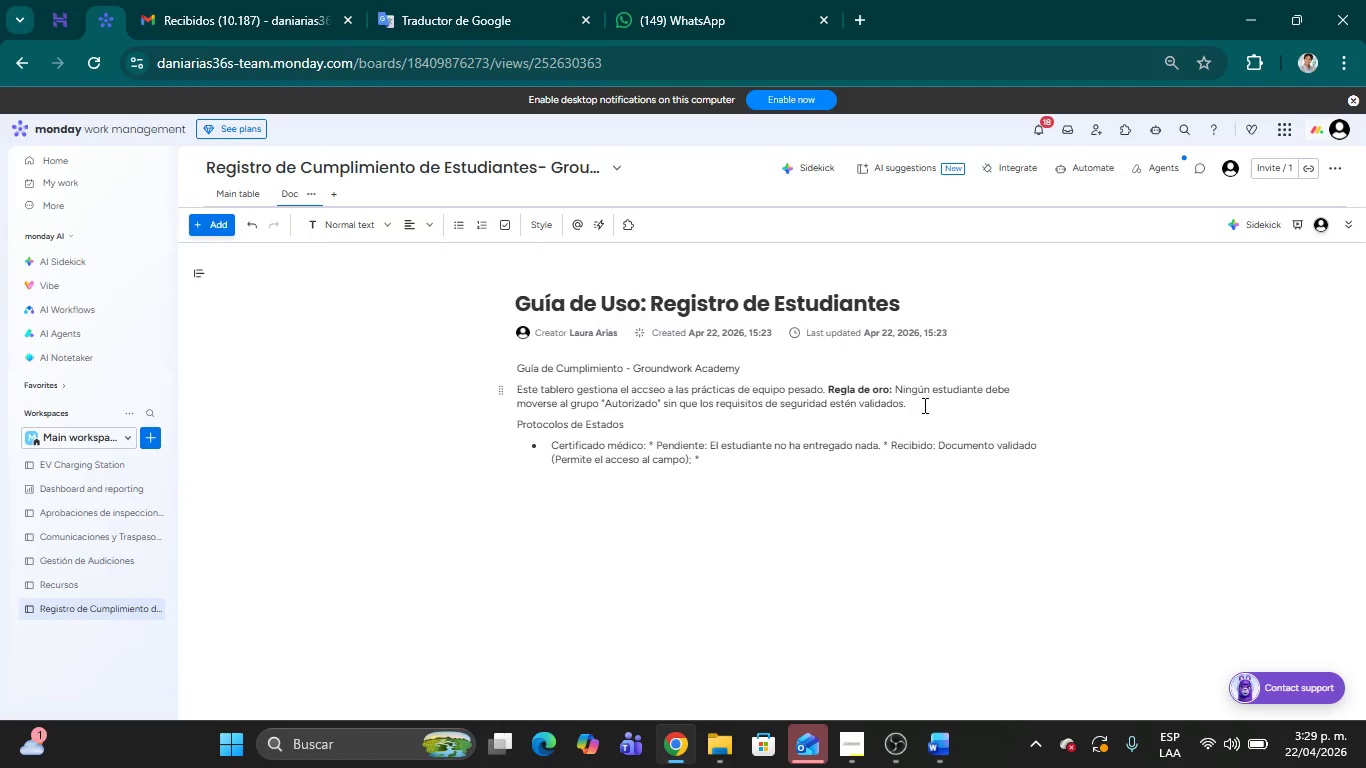 
type(Problema detectado> Notificar directamente al instructor. )
 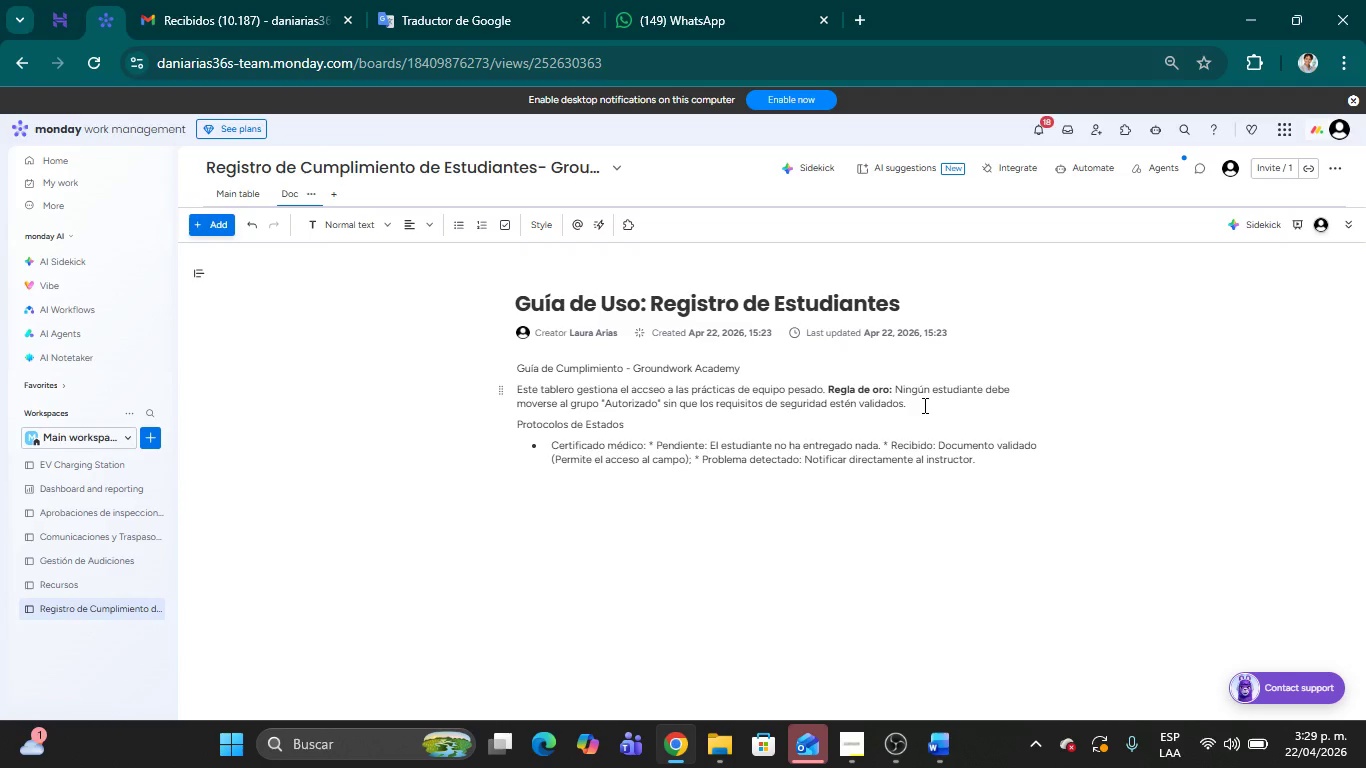 
key(Enter)
 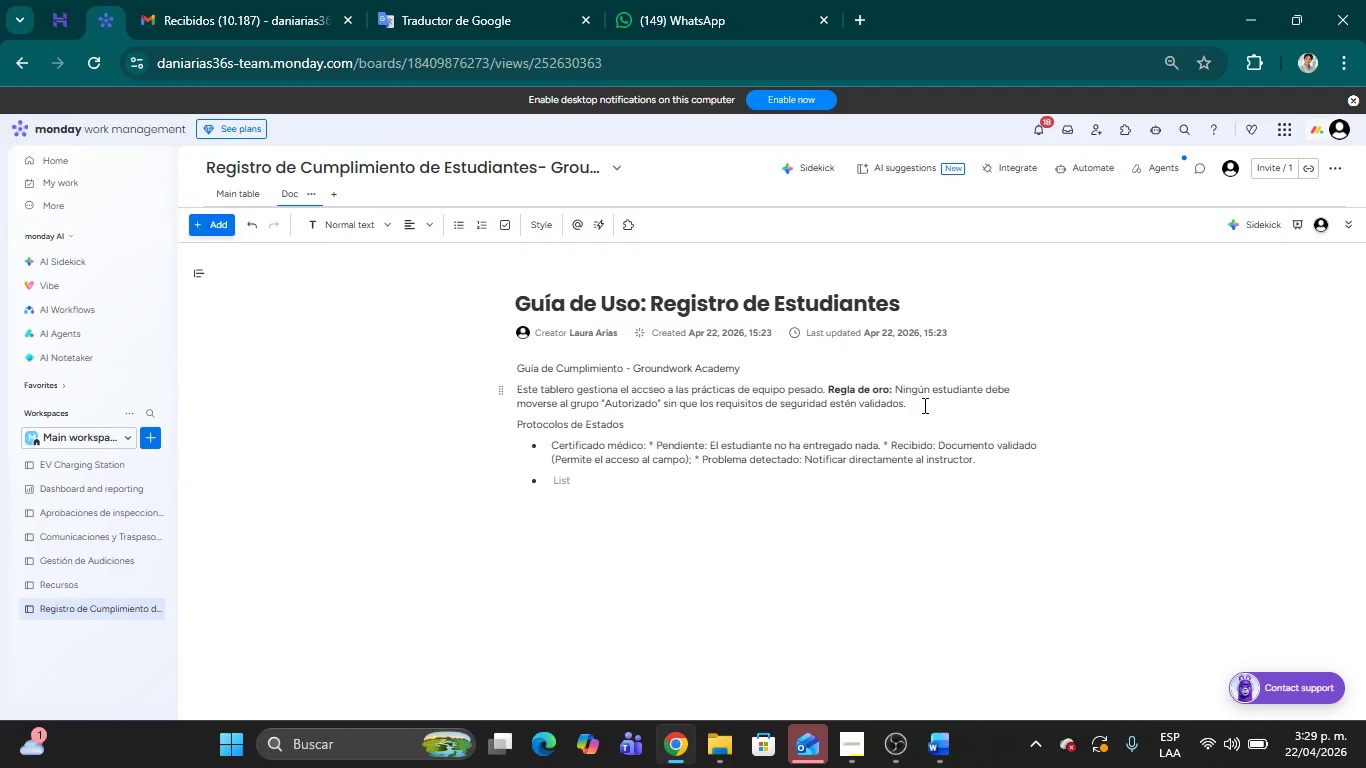 
type(Exenci;on de Seguro> +Faltante> Documento )
 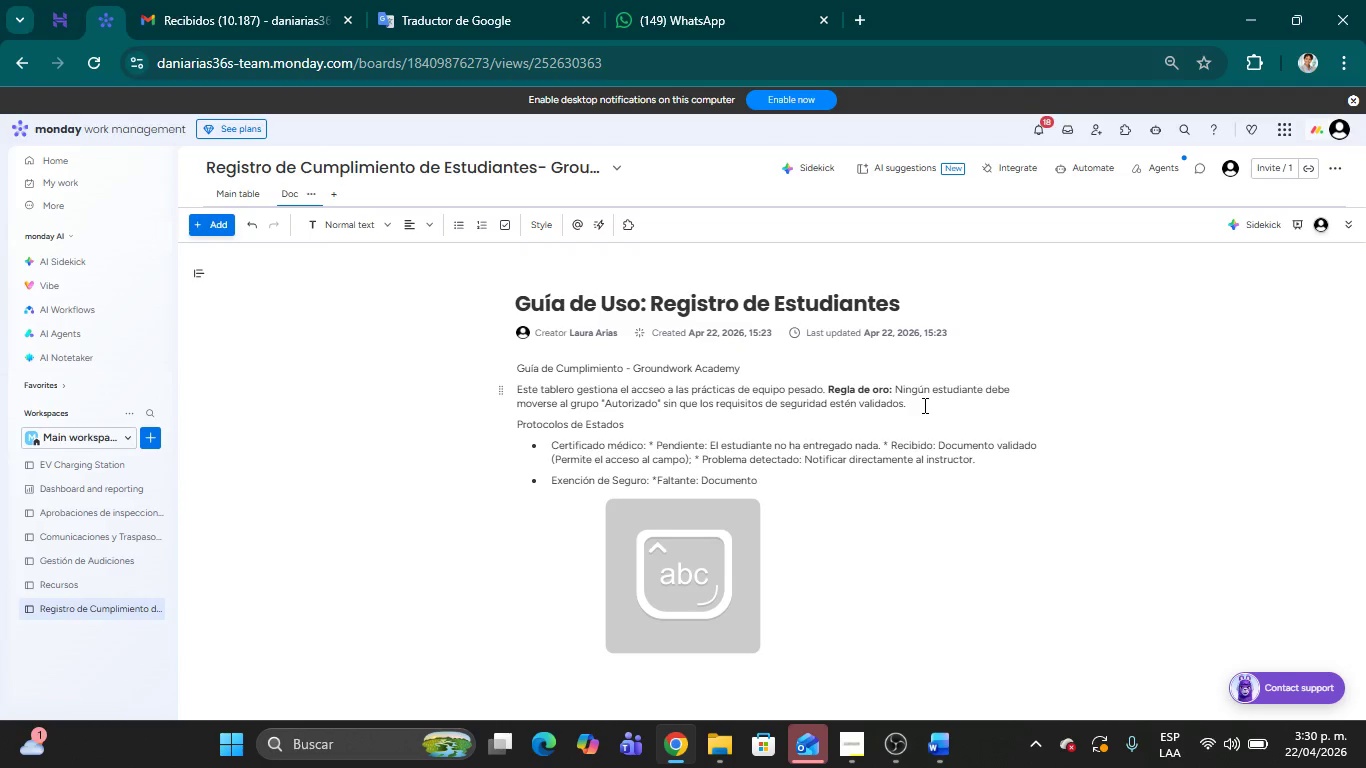 
type(pendin)
key(Backspace)
type(ente de firma. )
 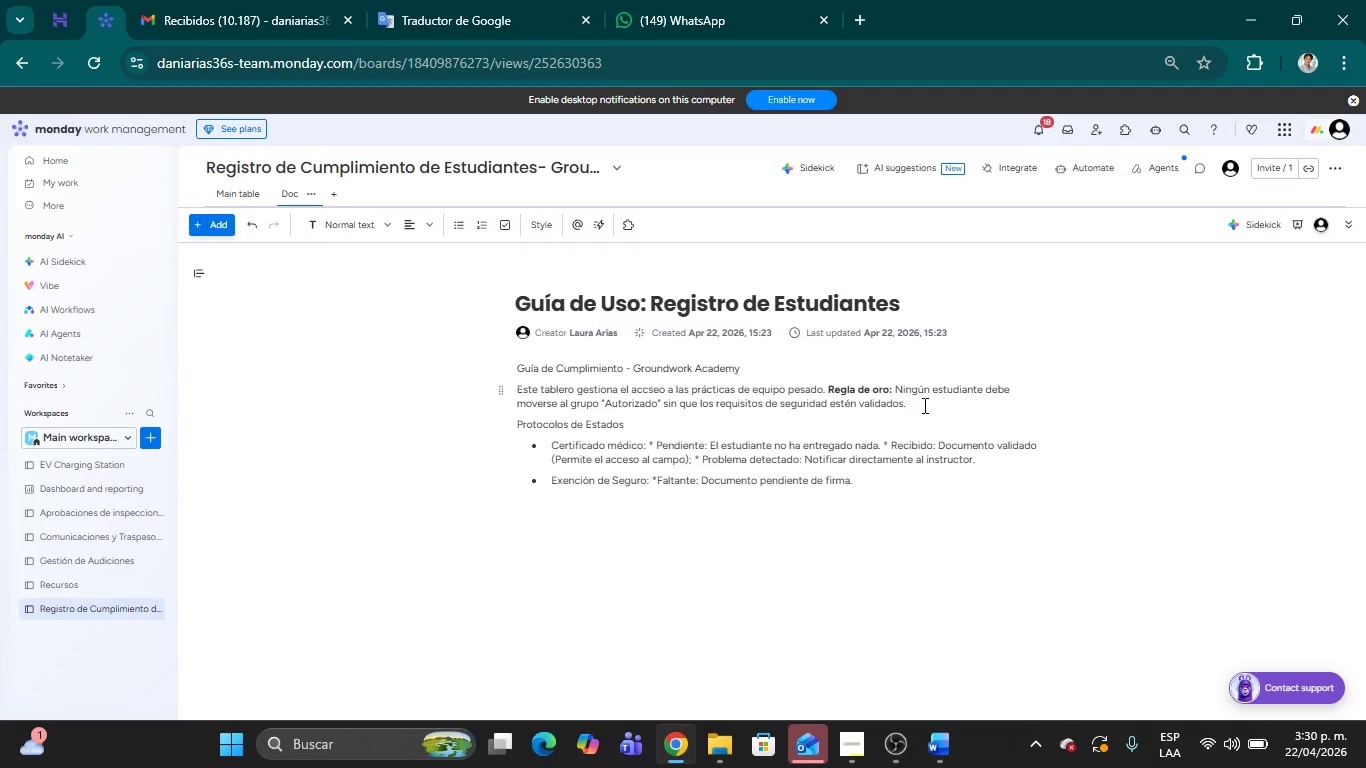 
wait(10.89)
 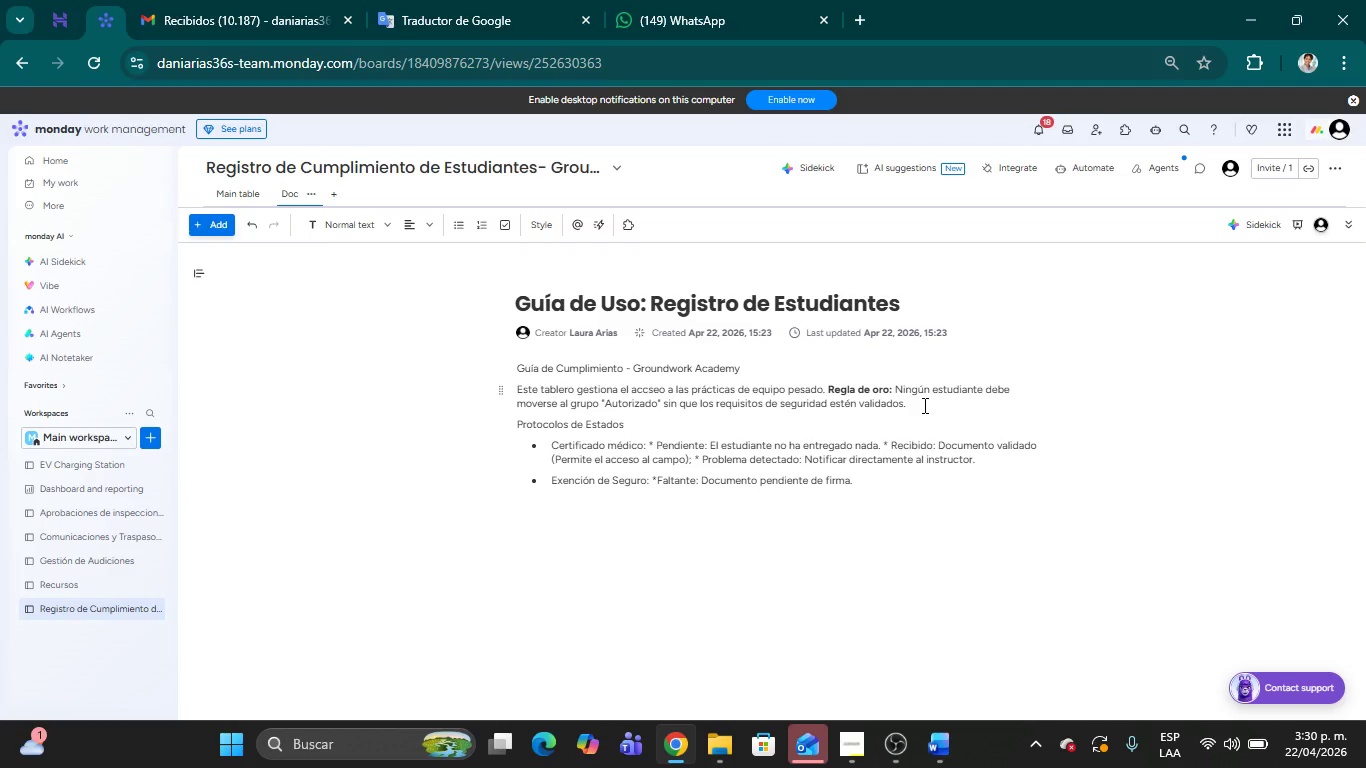 
left_click([700, 458])
 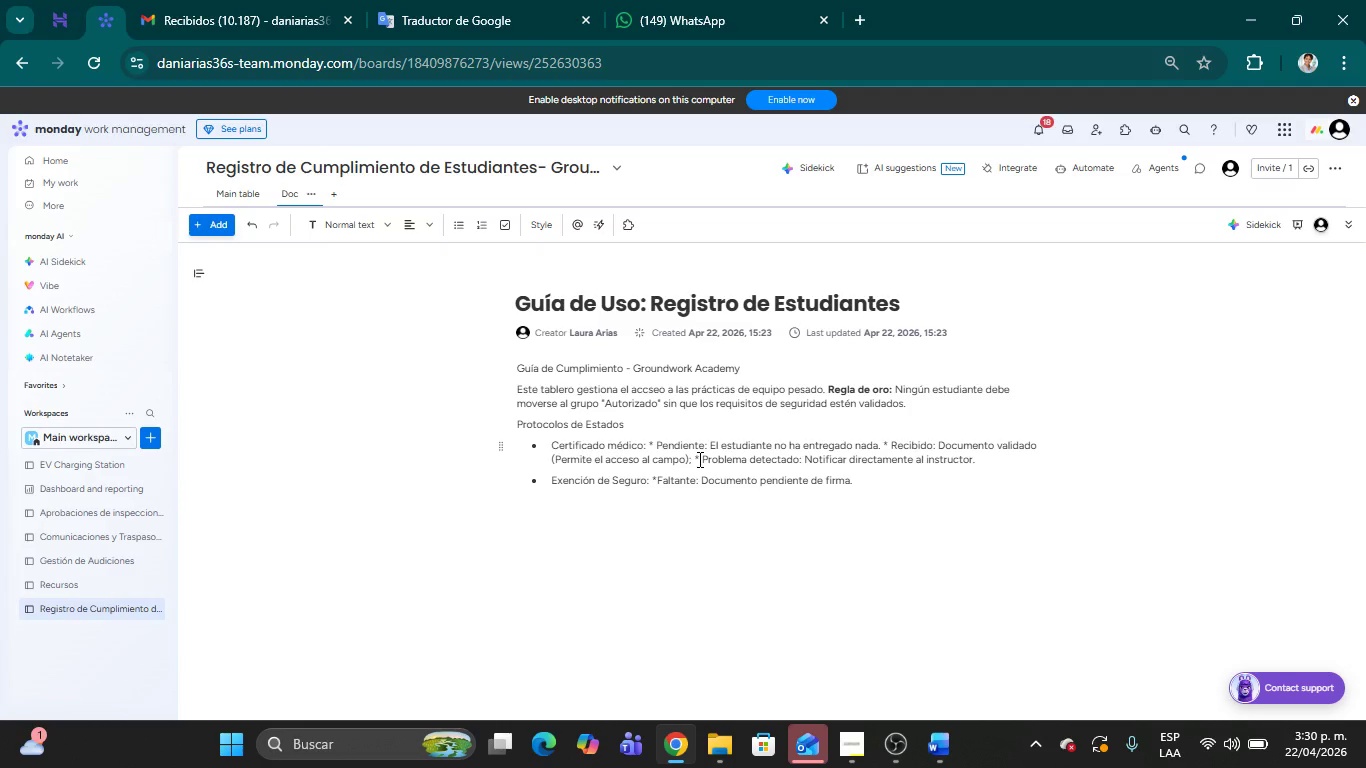 
wait(9.53)
 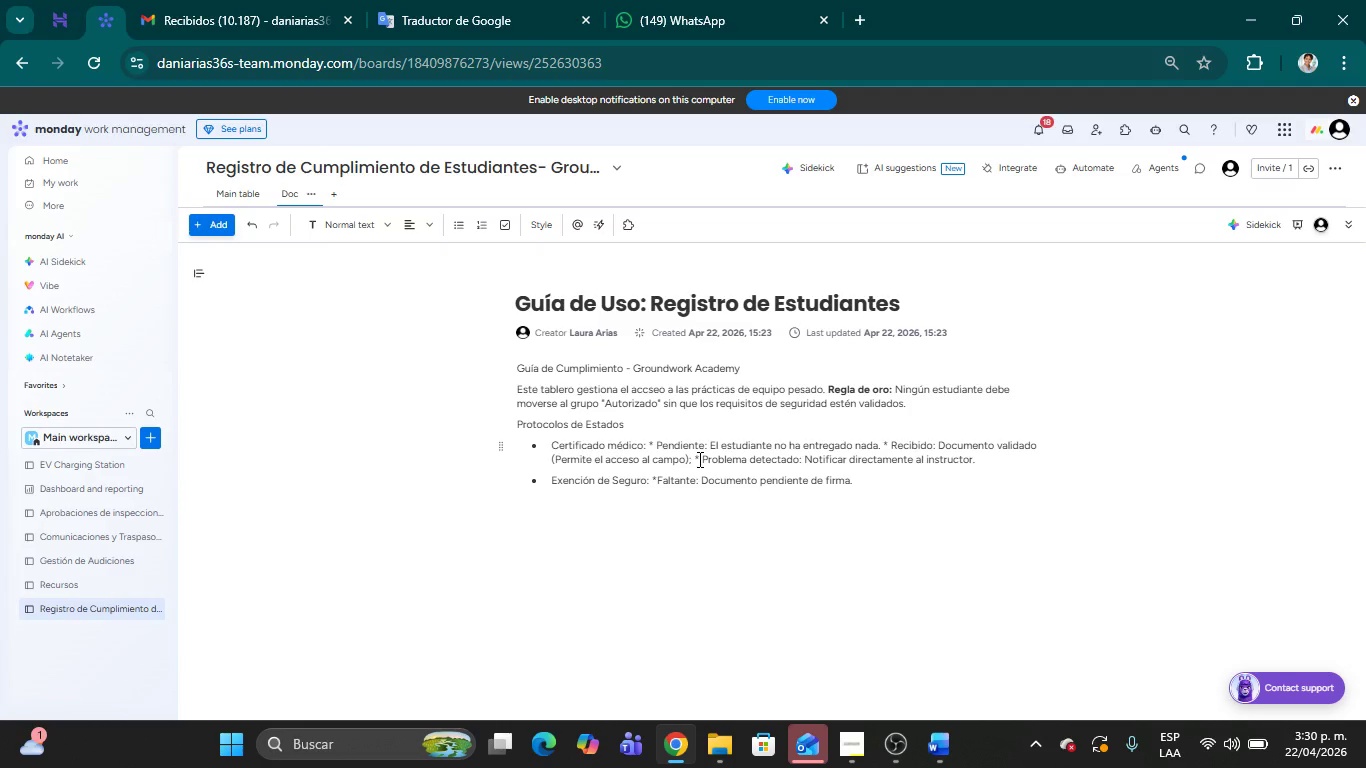 
left_click([888, 447])
 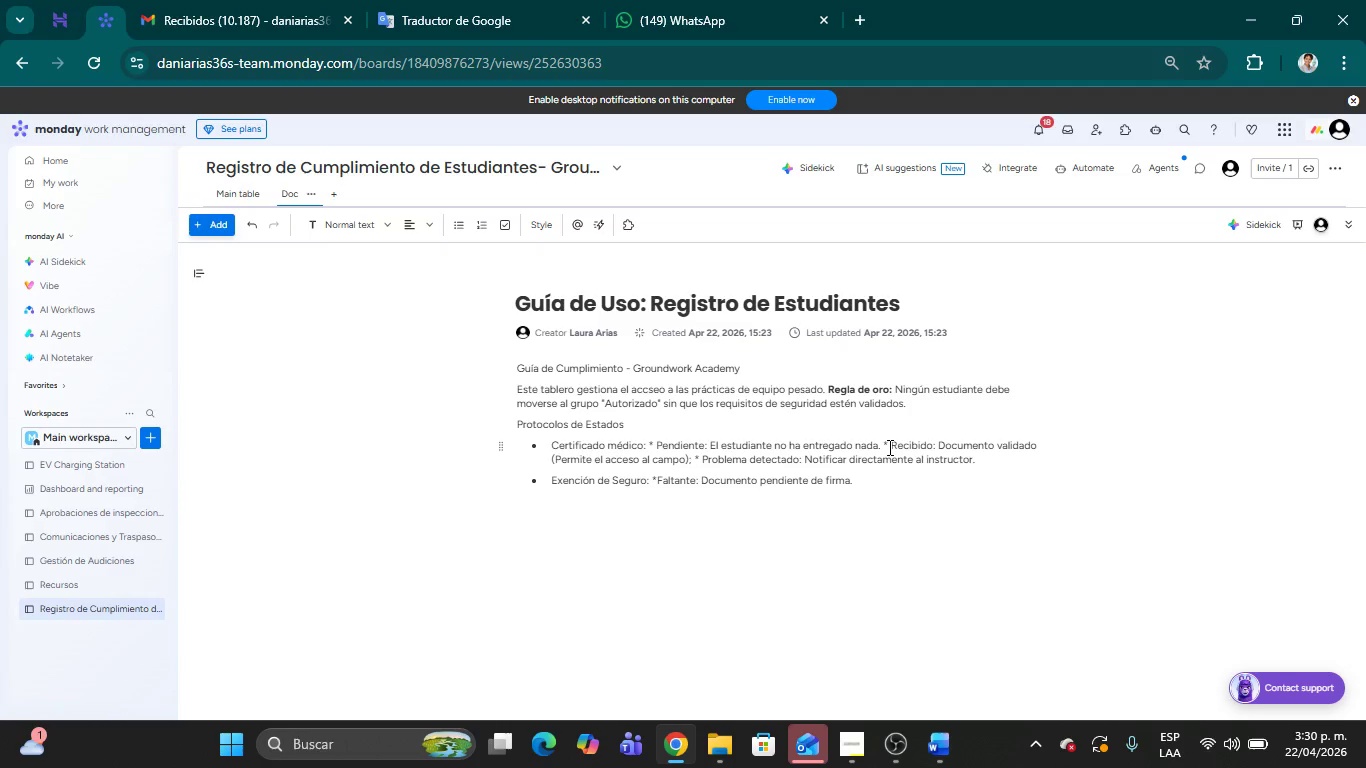 
key(Backspace)
 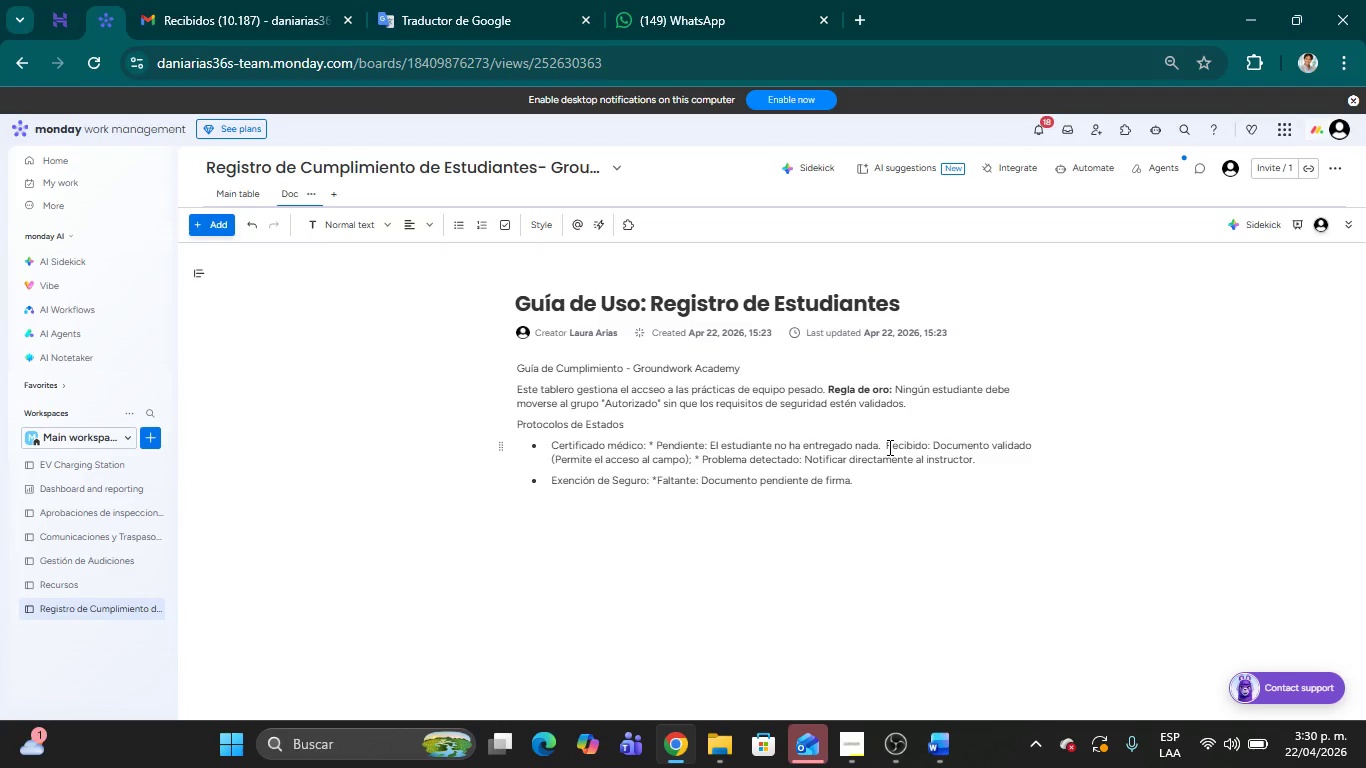 
key(ArrowRight)
 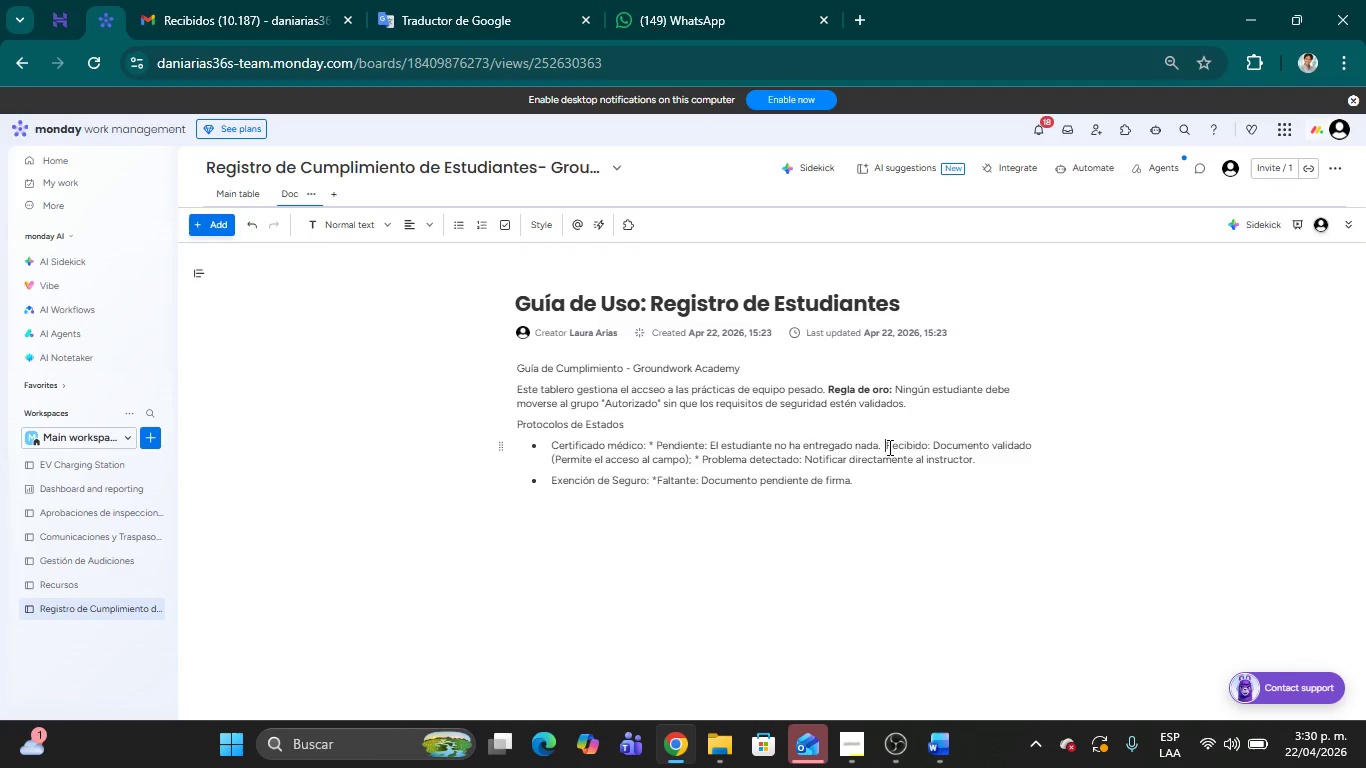 
key(Enter)
 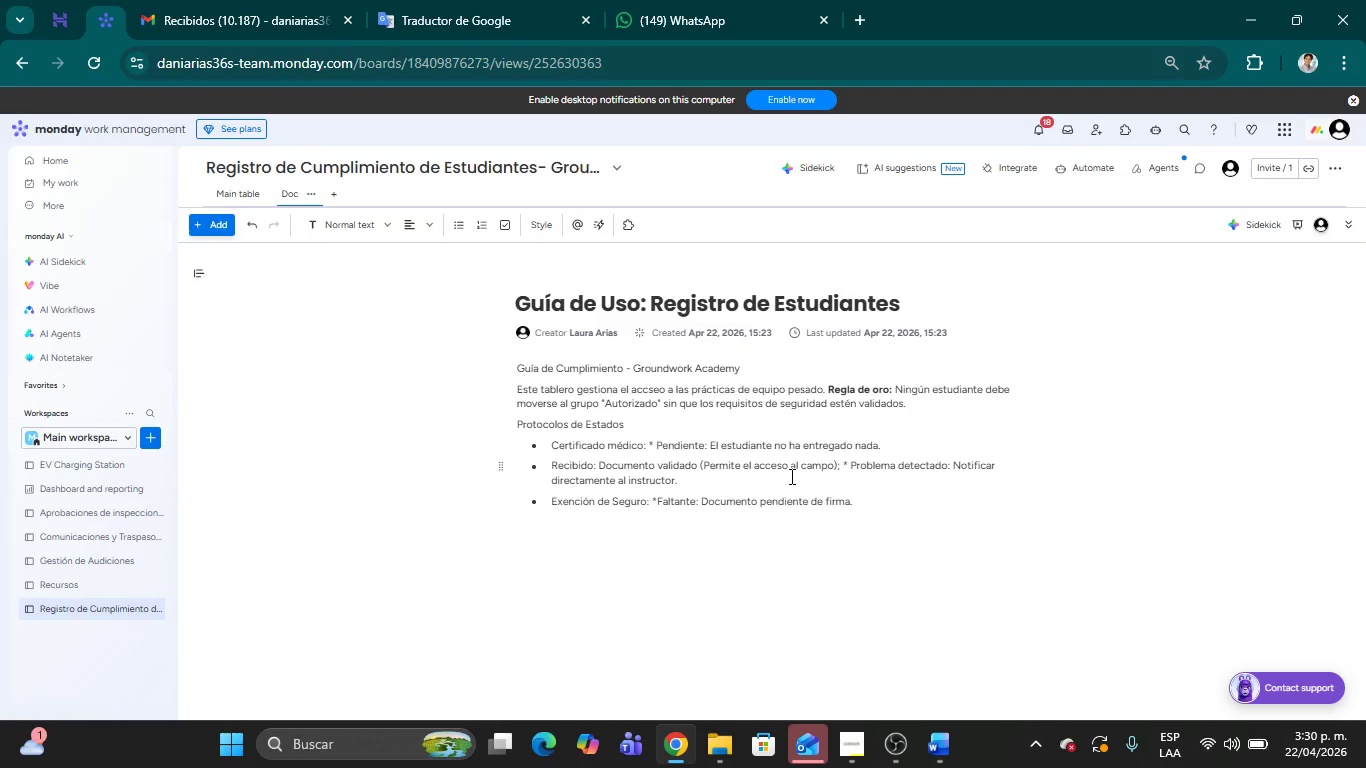 
wait(5.89)
 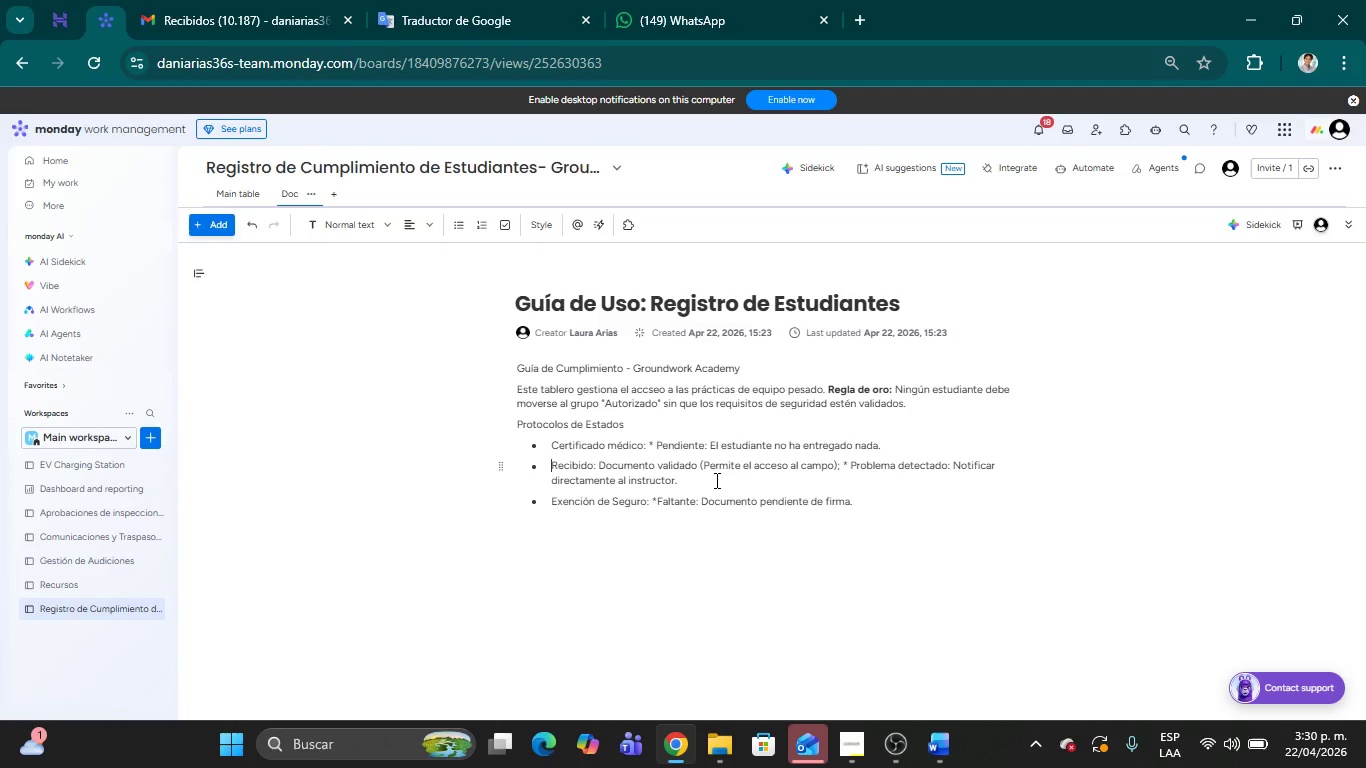 
left_click([847, 469])
 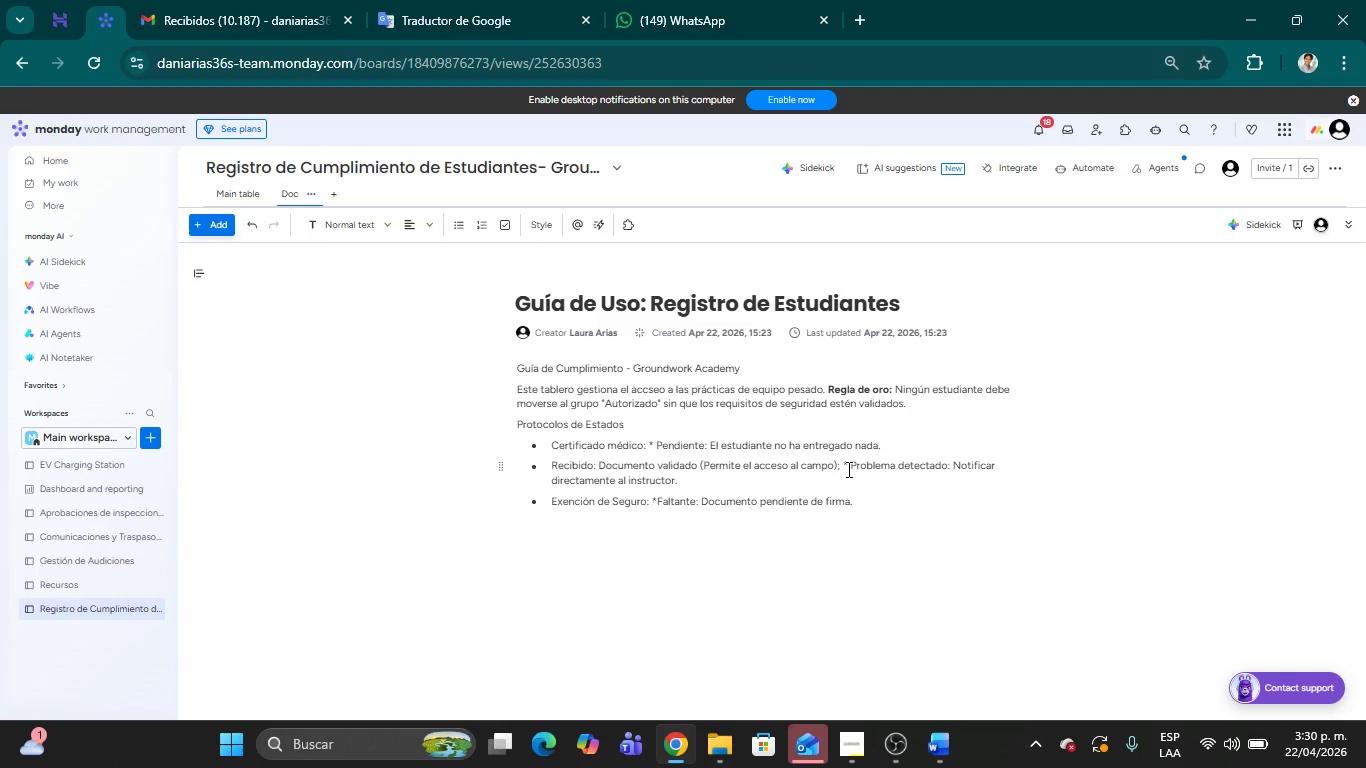 
key(Backspace)
 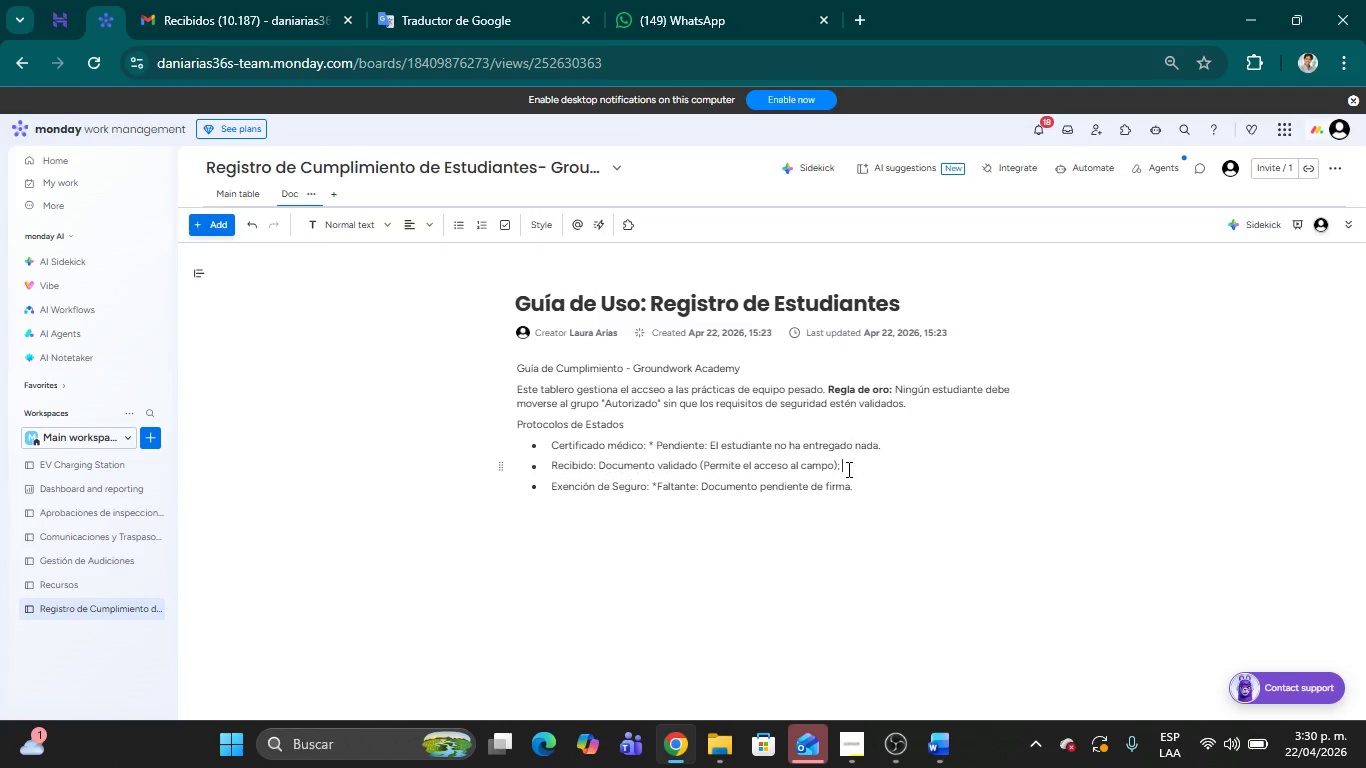 
key(Enter)
 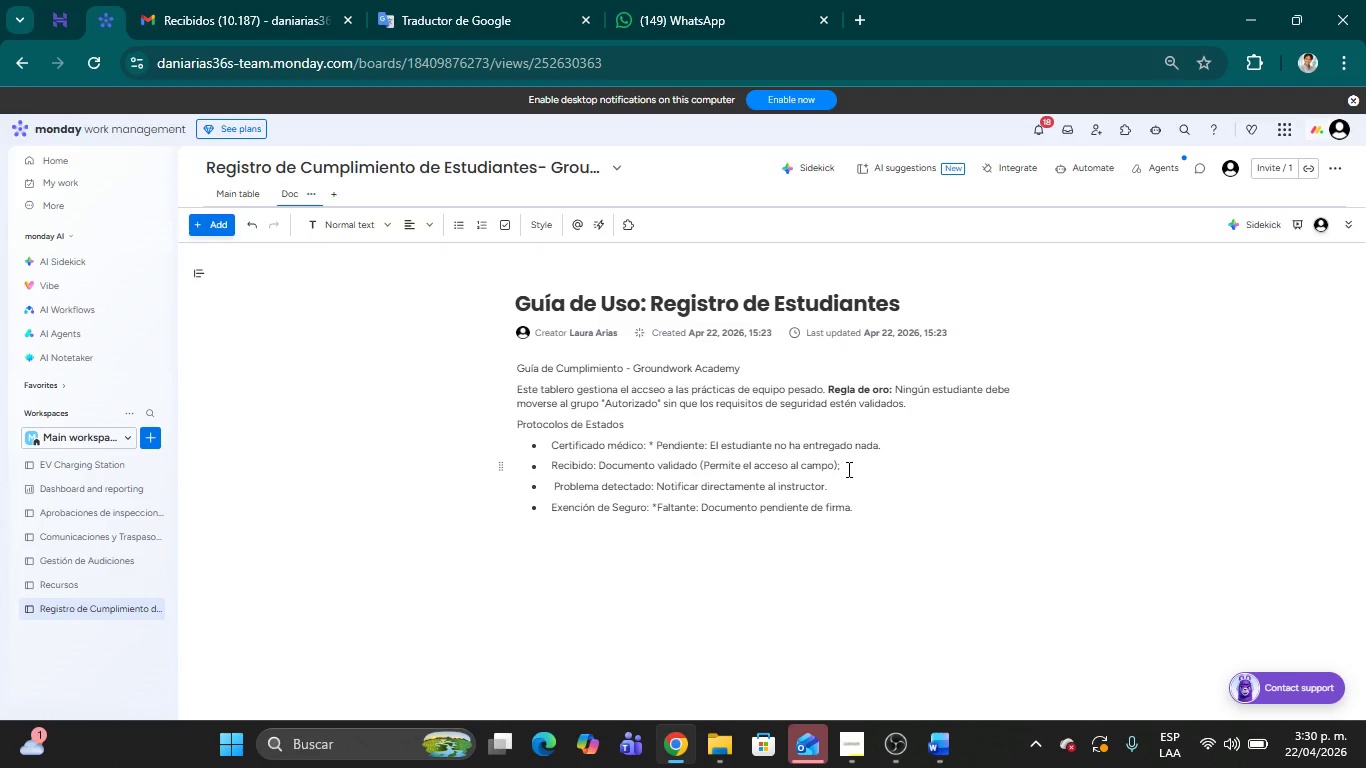 
key(Delete)
 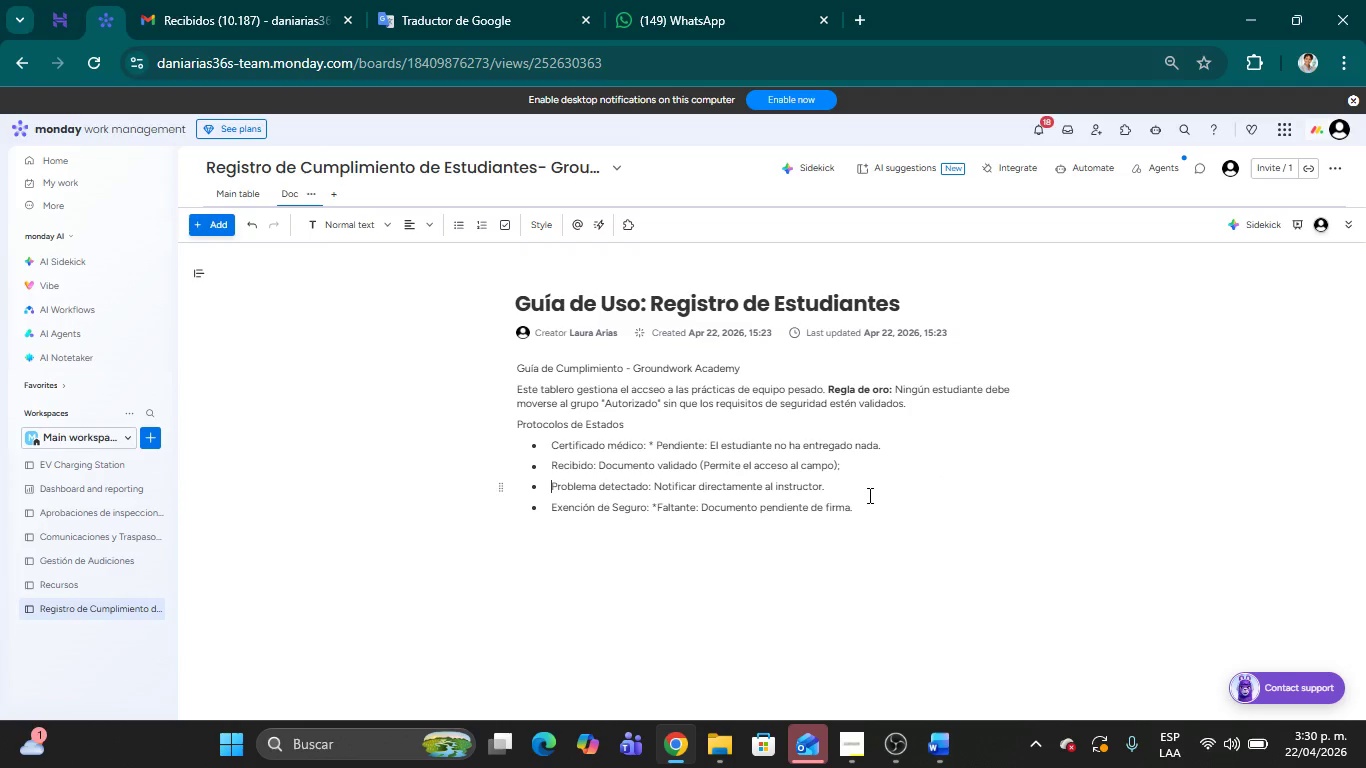 
left_click([862, 507])
 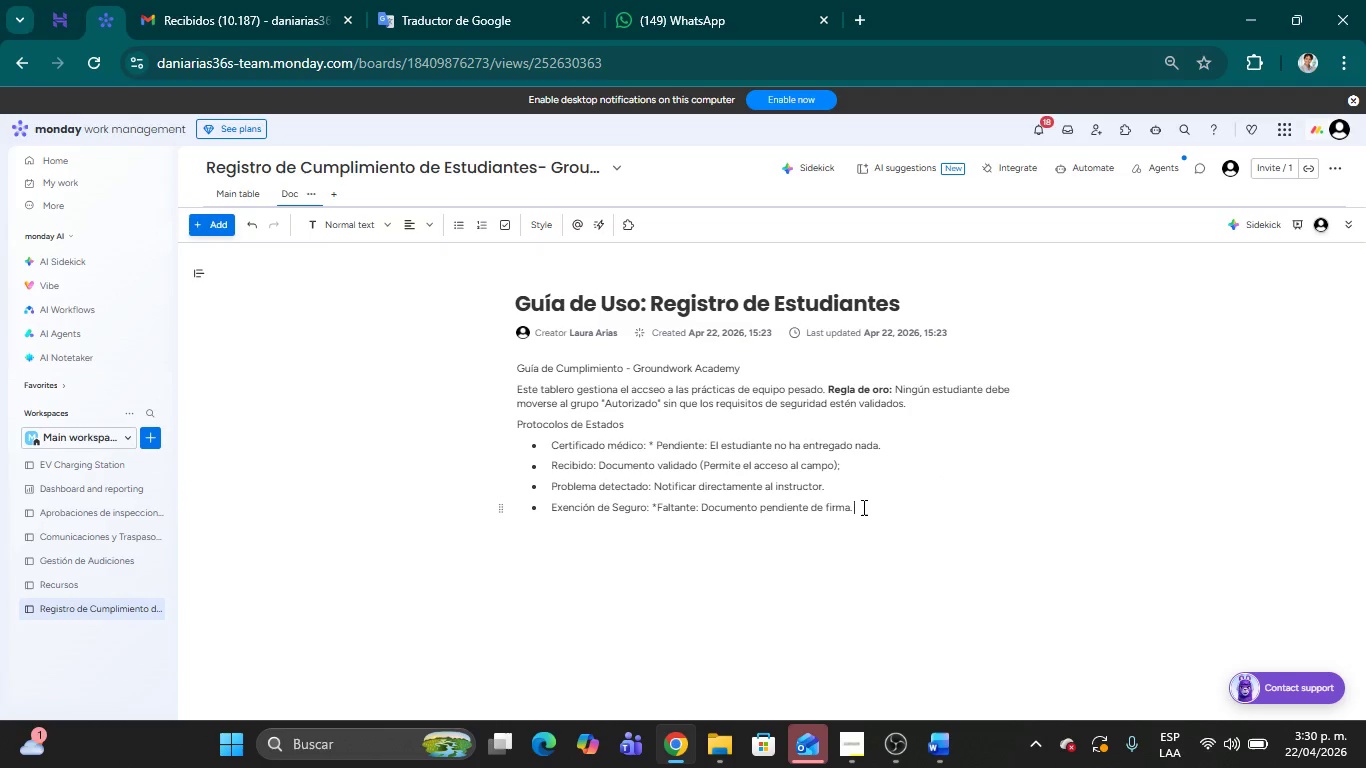 
key(Enter)
 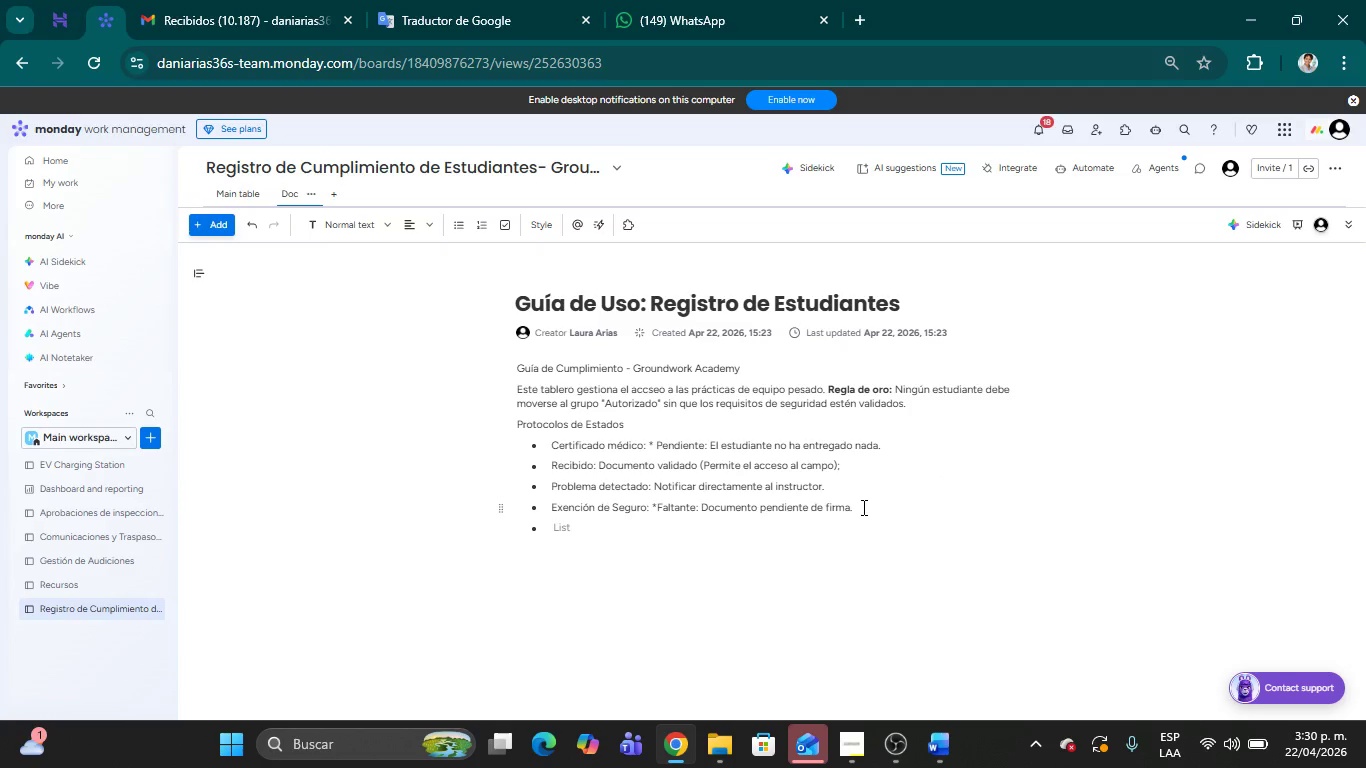 
type(Firmado> Requisito completado.)
 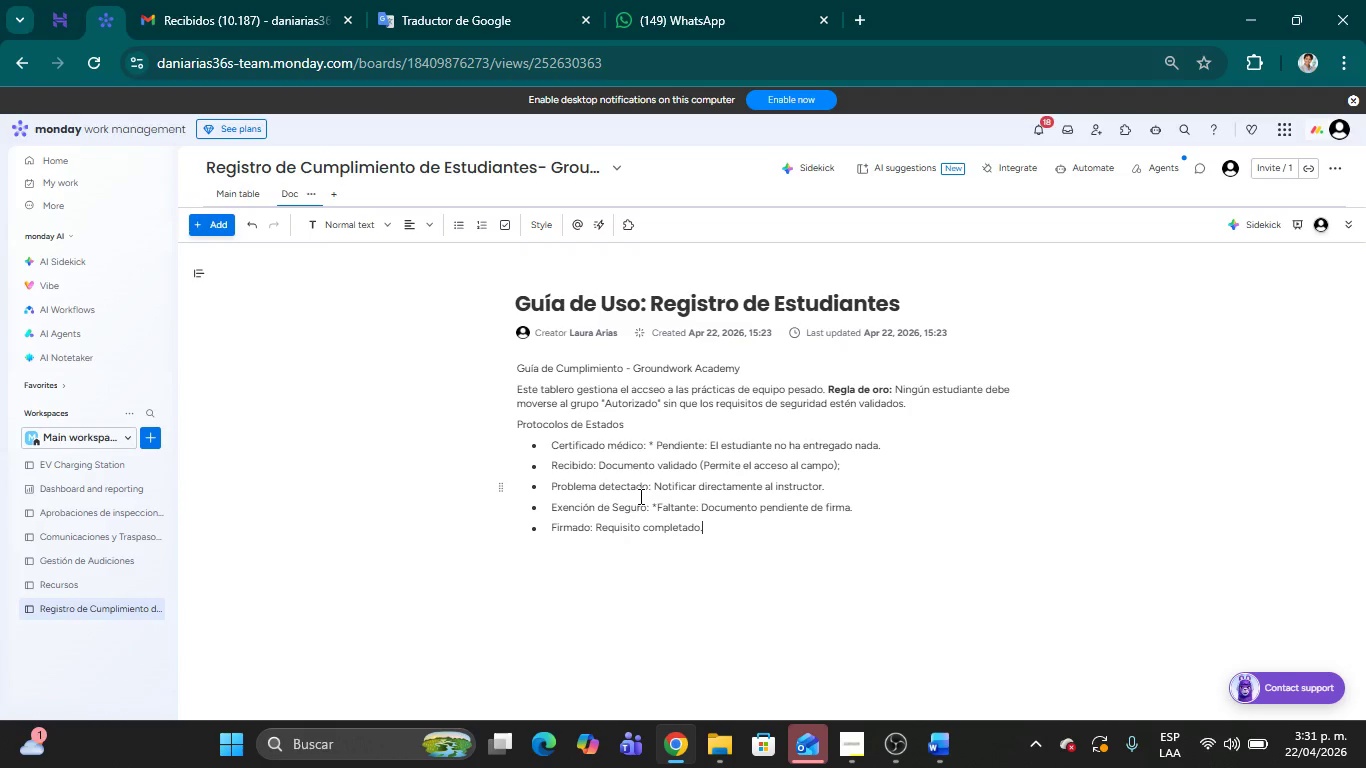 
key(Enter)
 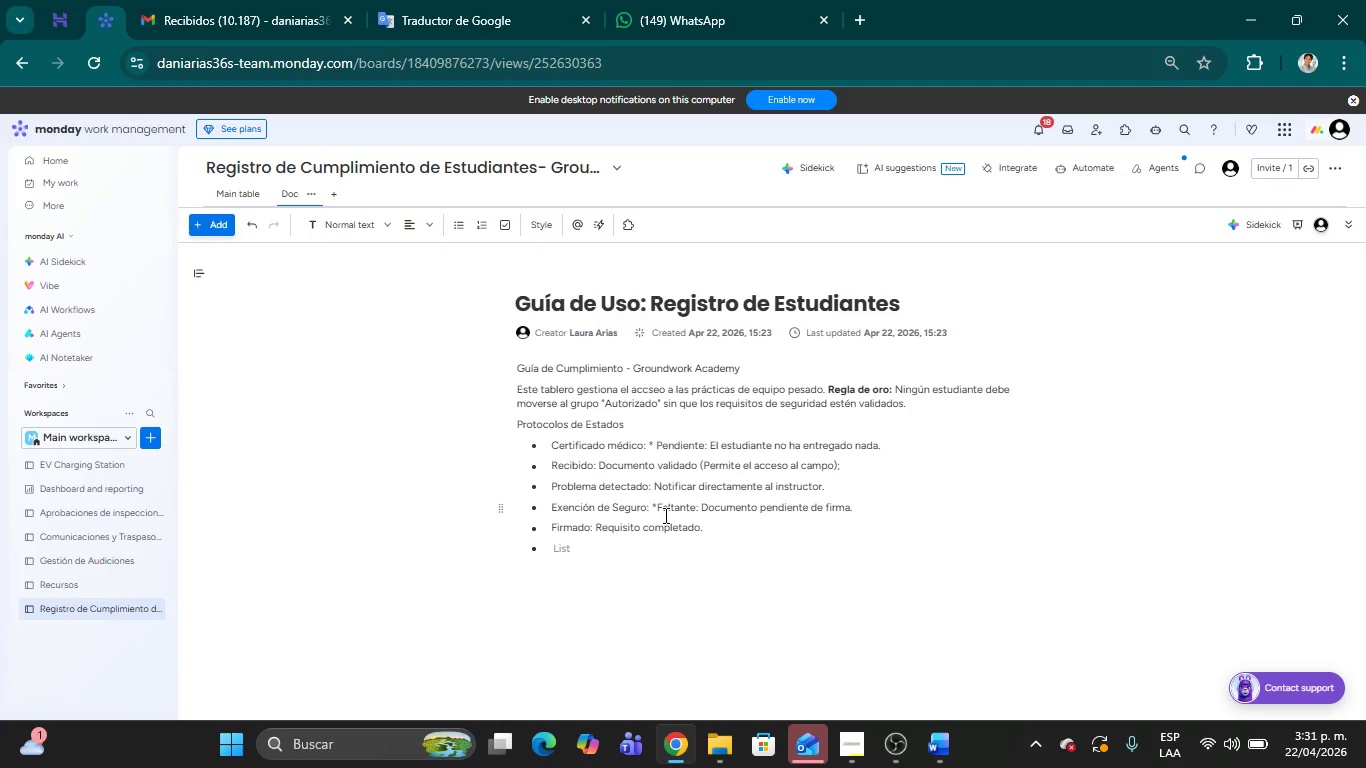 
key(Enter)
 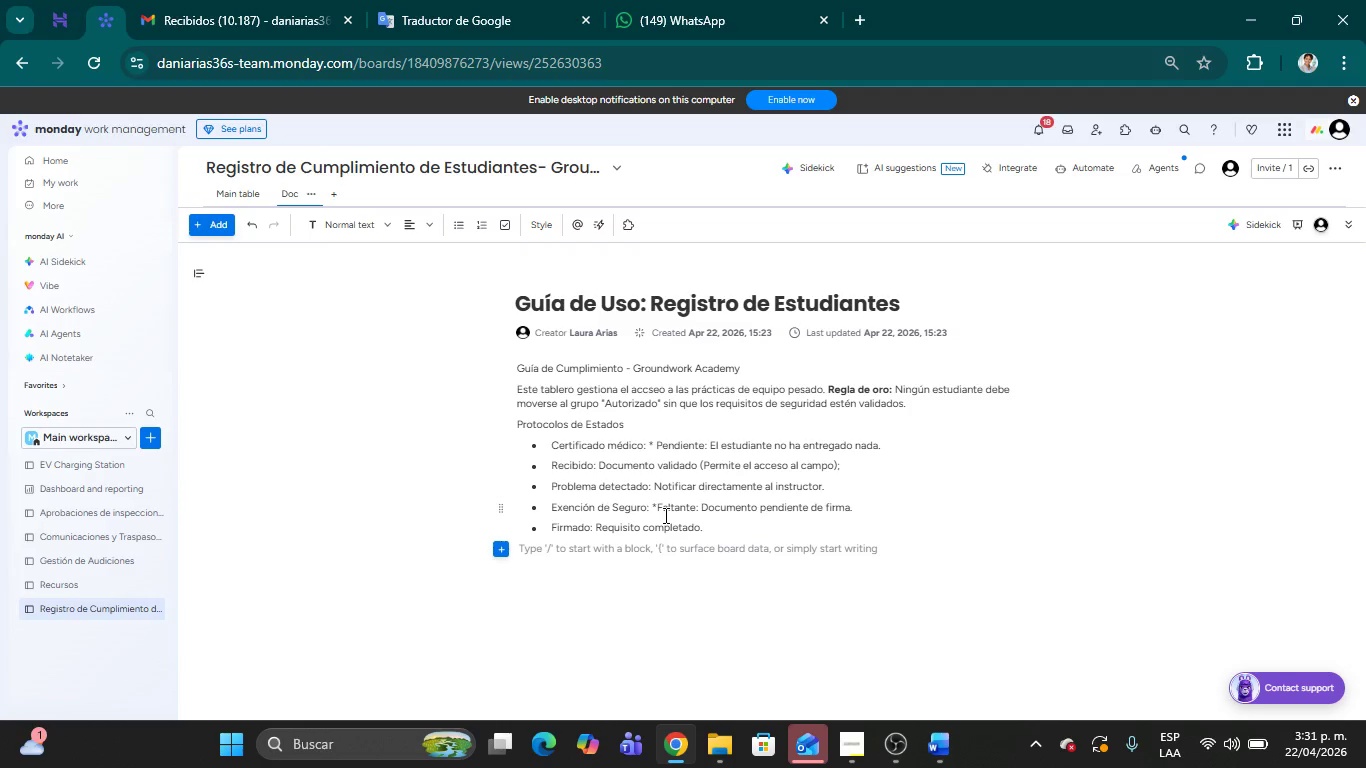 
wait(5.39)
 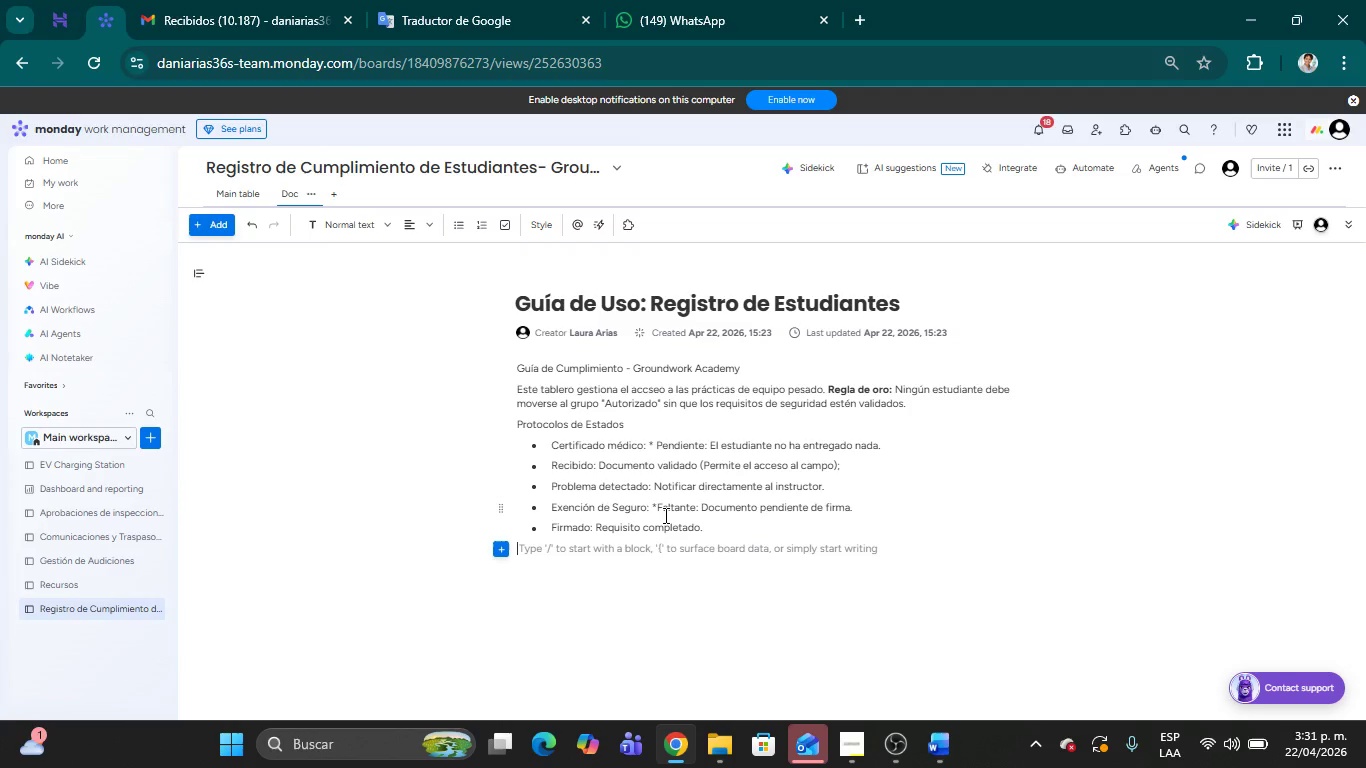 
type(Automatizaciones Activas)
 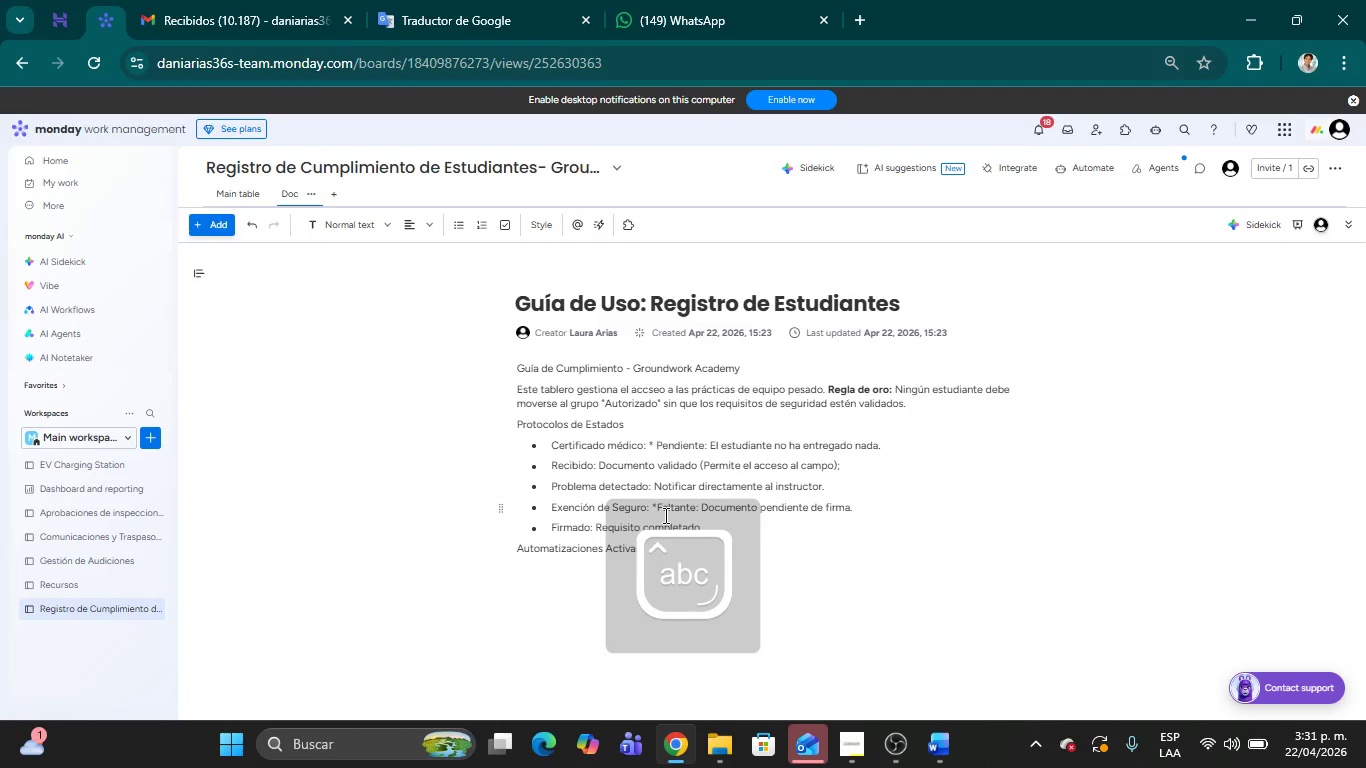 
key(Enter)
 